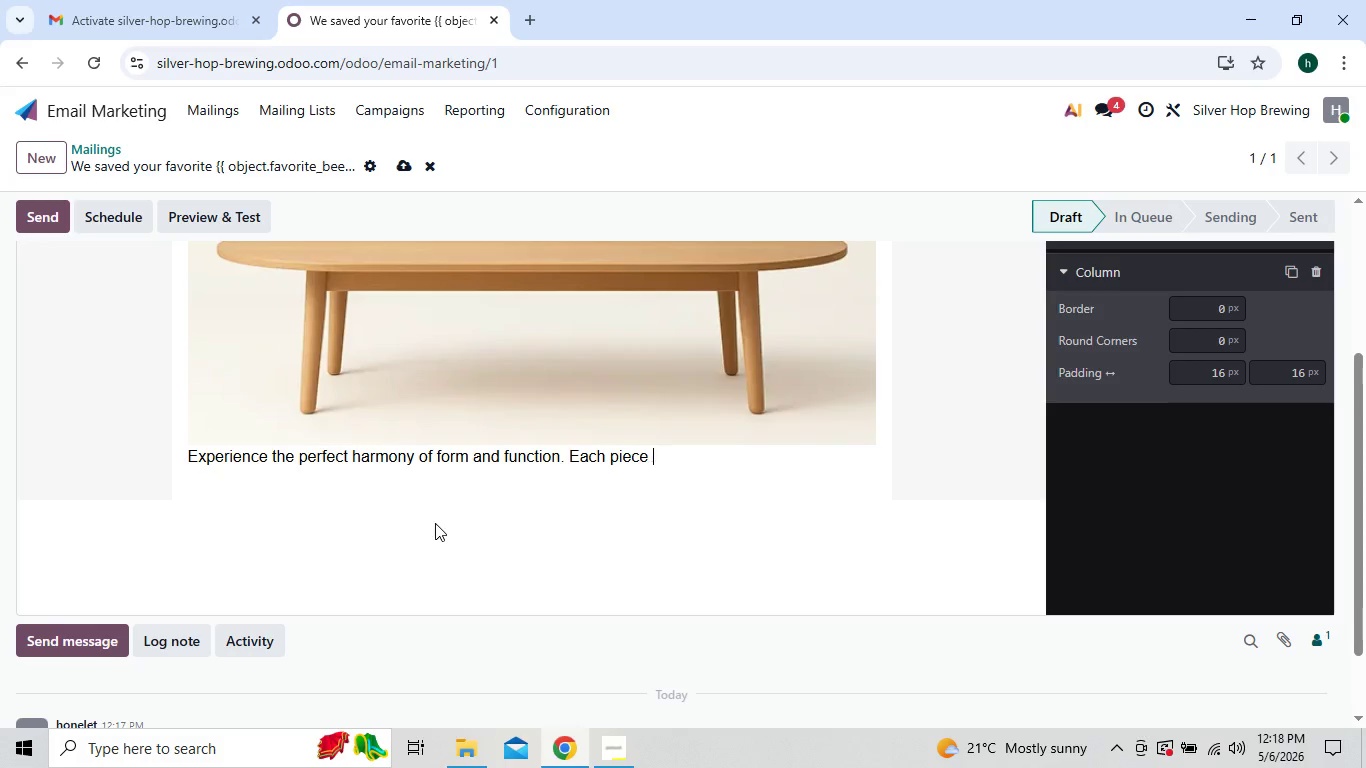 
hold_key(key=Backspace, duration=1.51)
 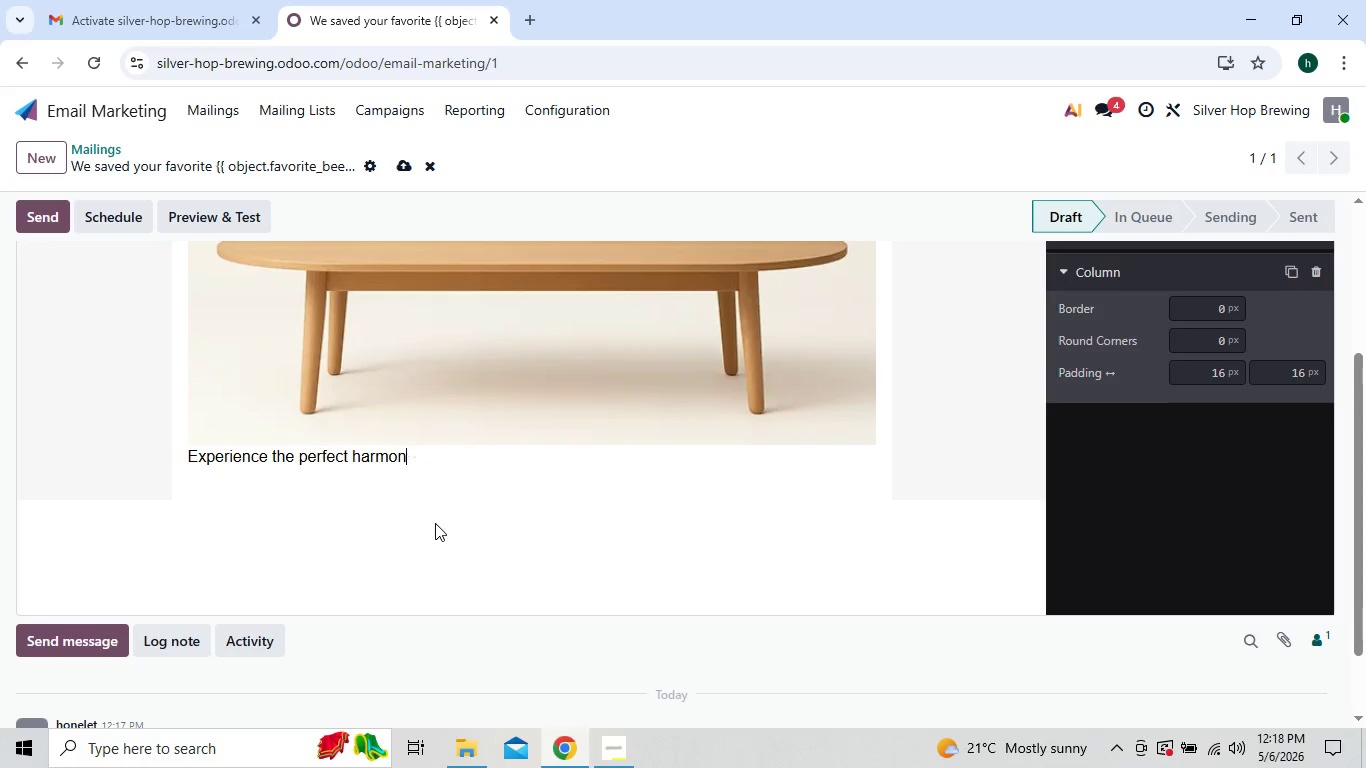 
key(Backspace)
 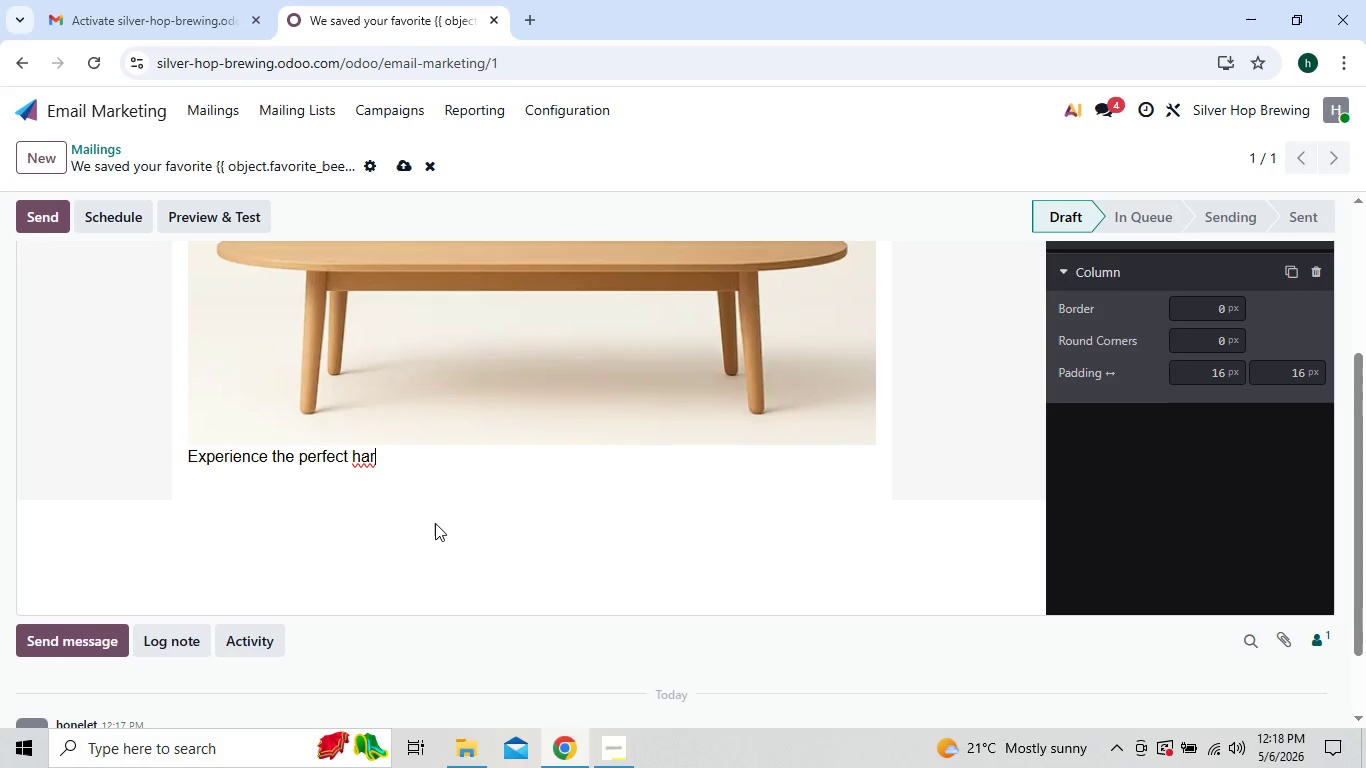 
key(Backspace)
 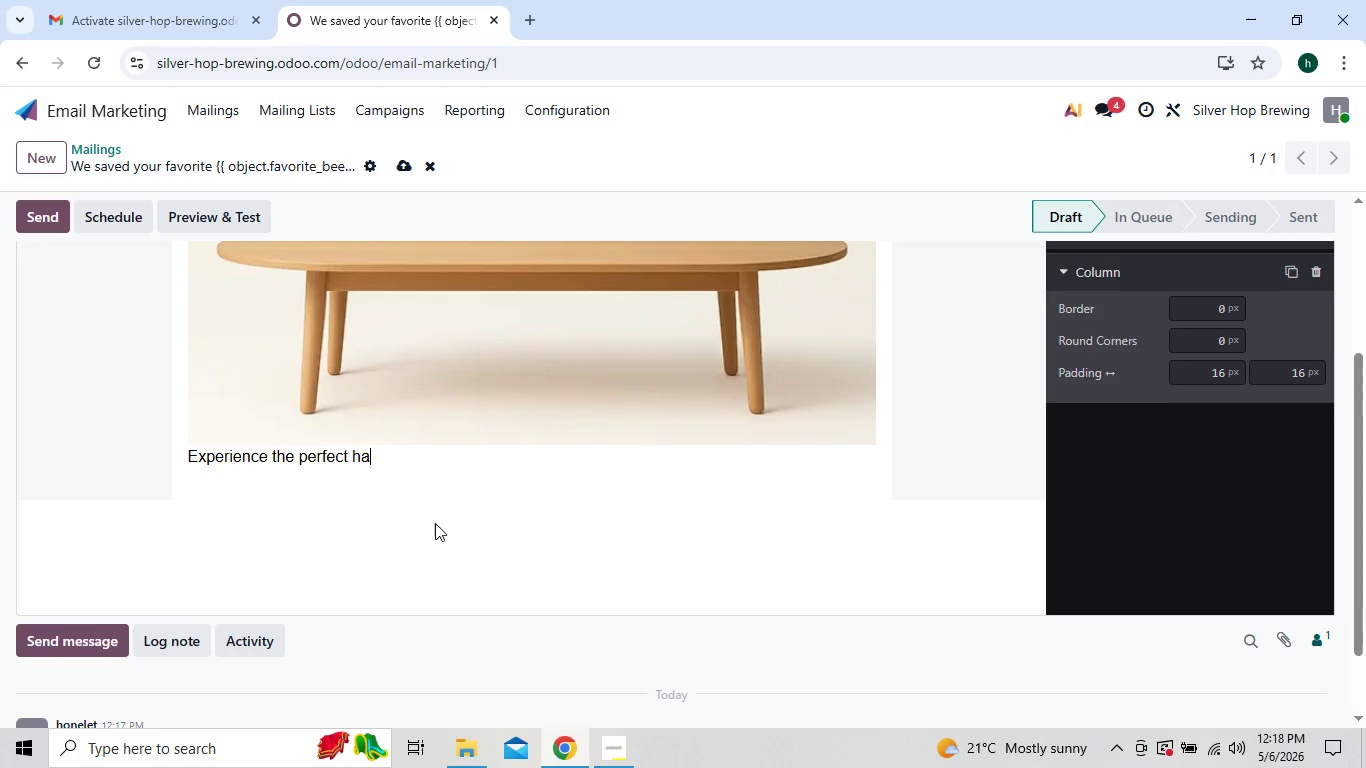 
key(Backspace)
 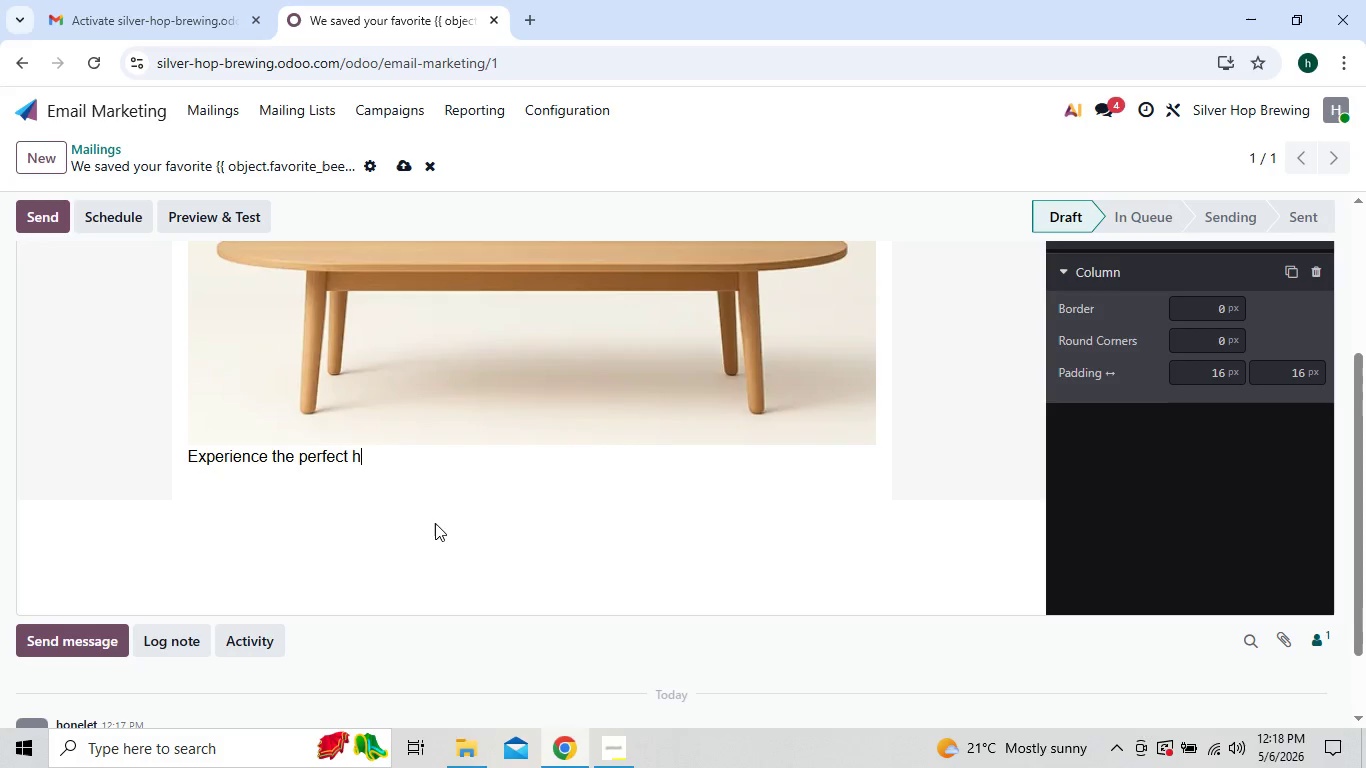 
key(Backspace)
 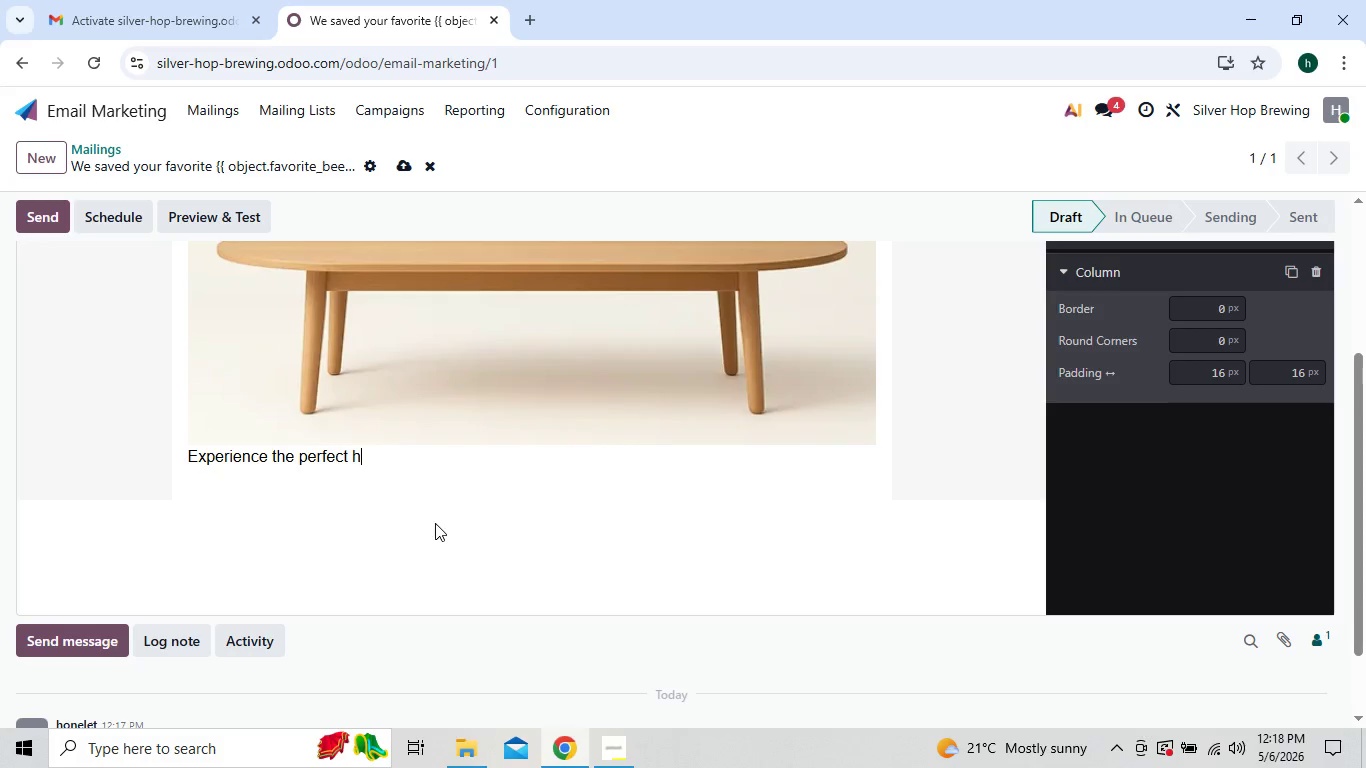 
key(Backspace)
 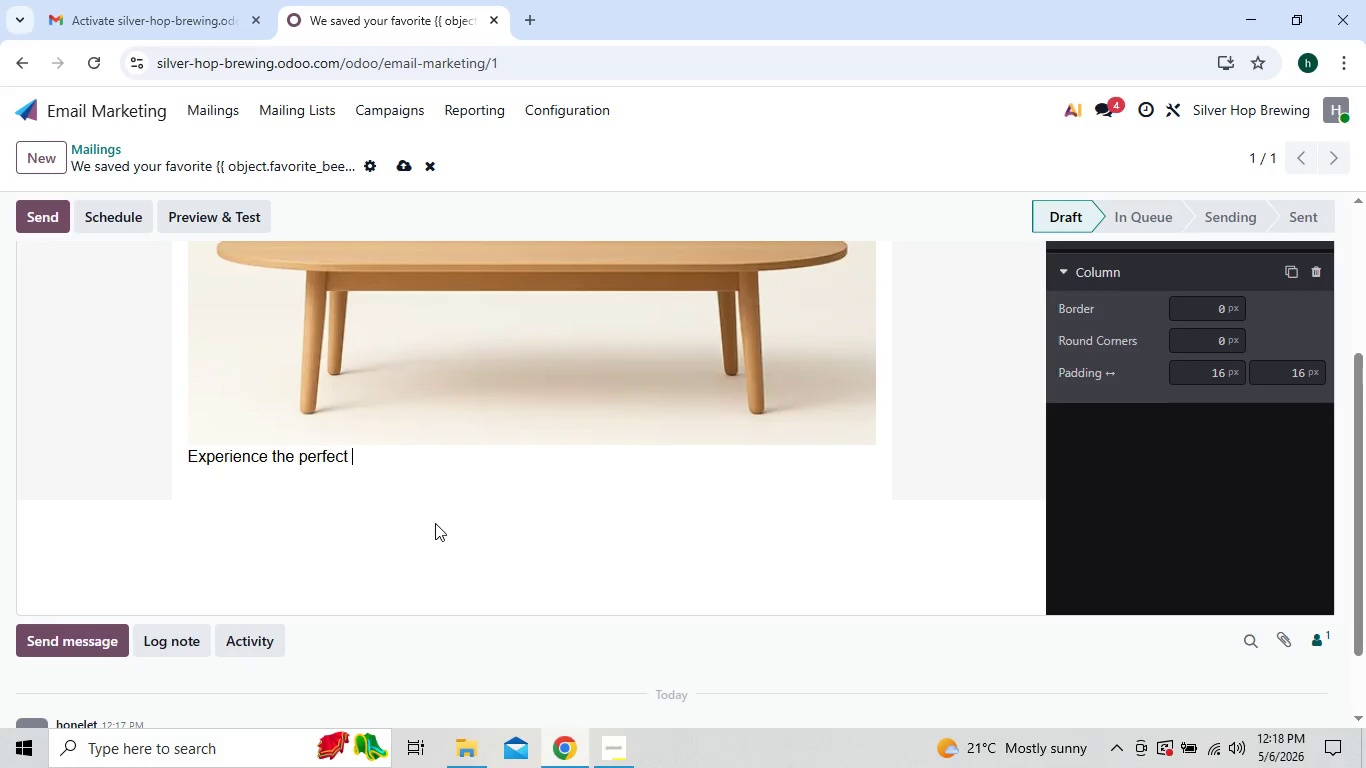 
key(Backspace)
 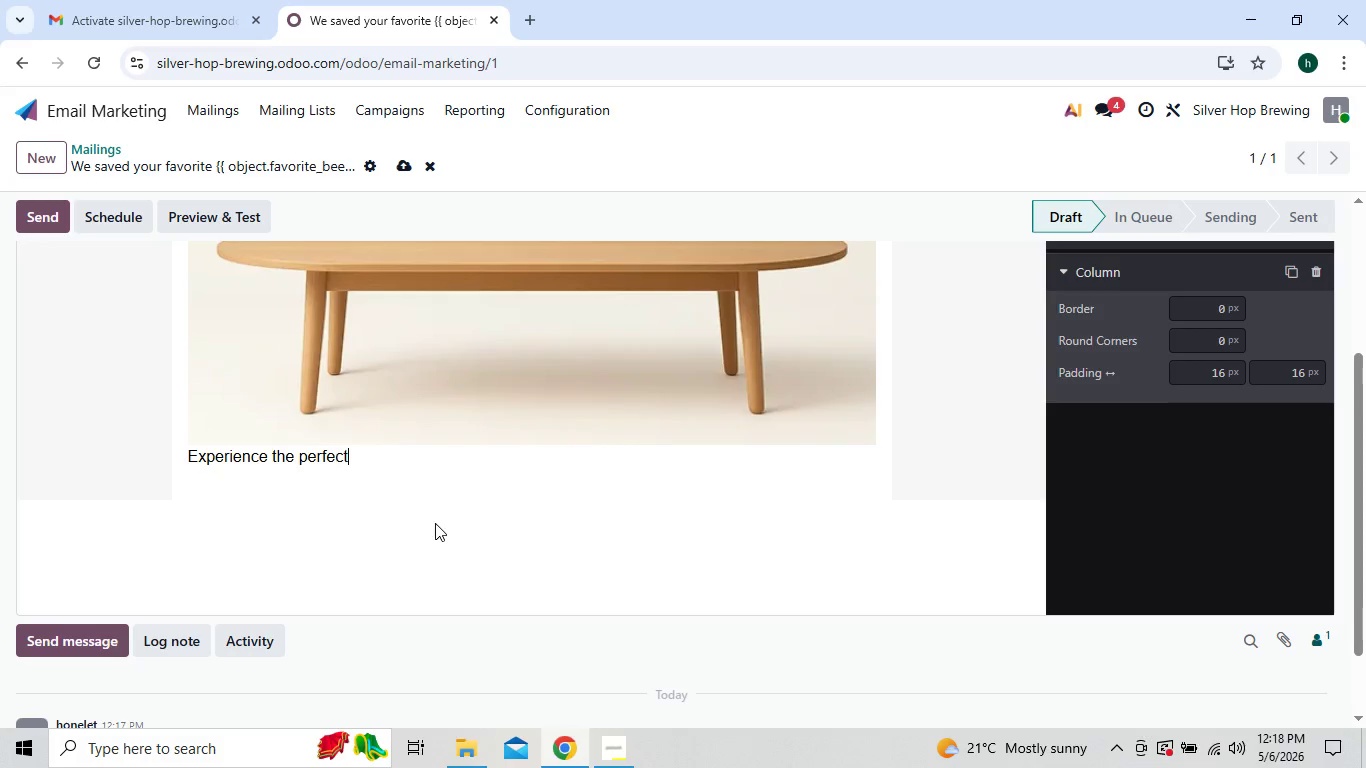 
key(Backspace)
 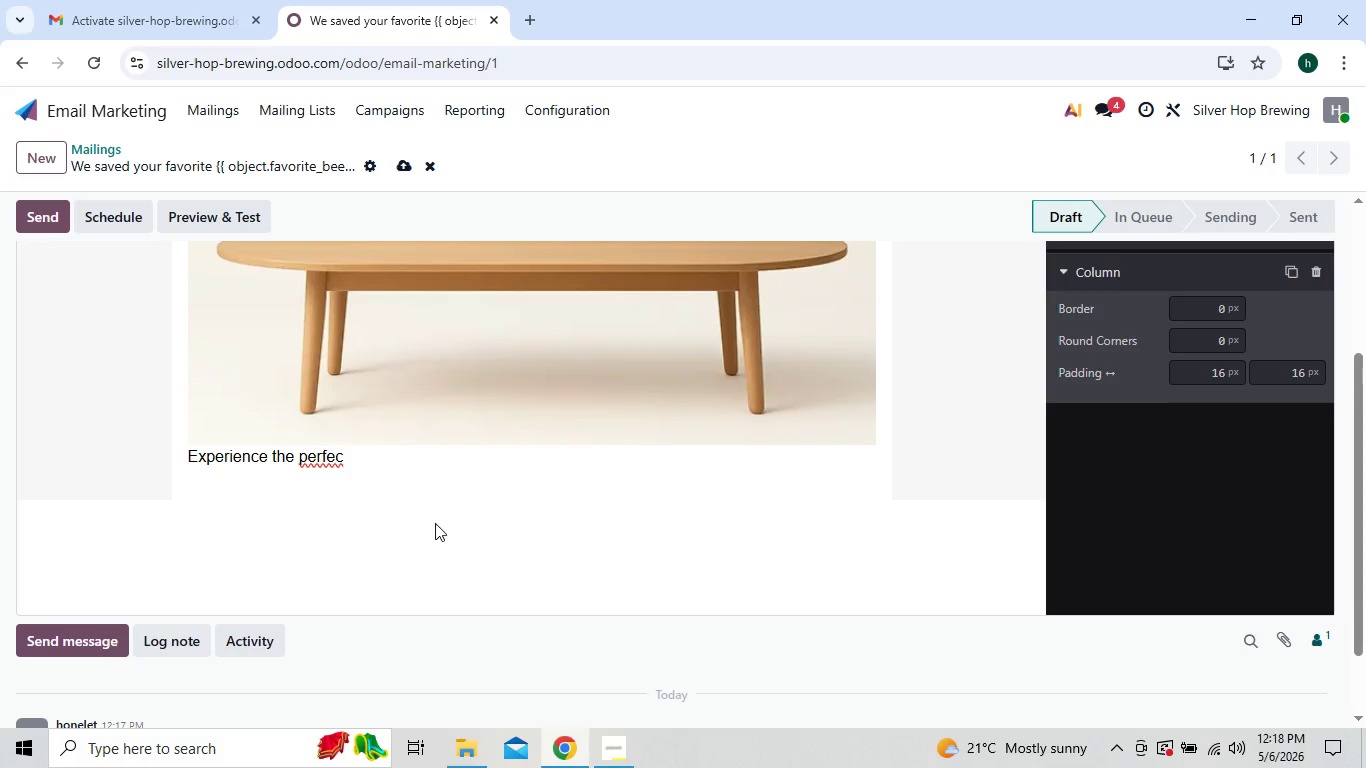 
key(Enter)
 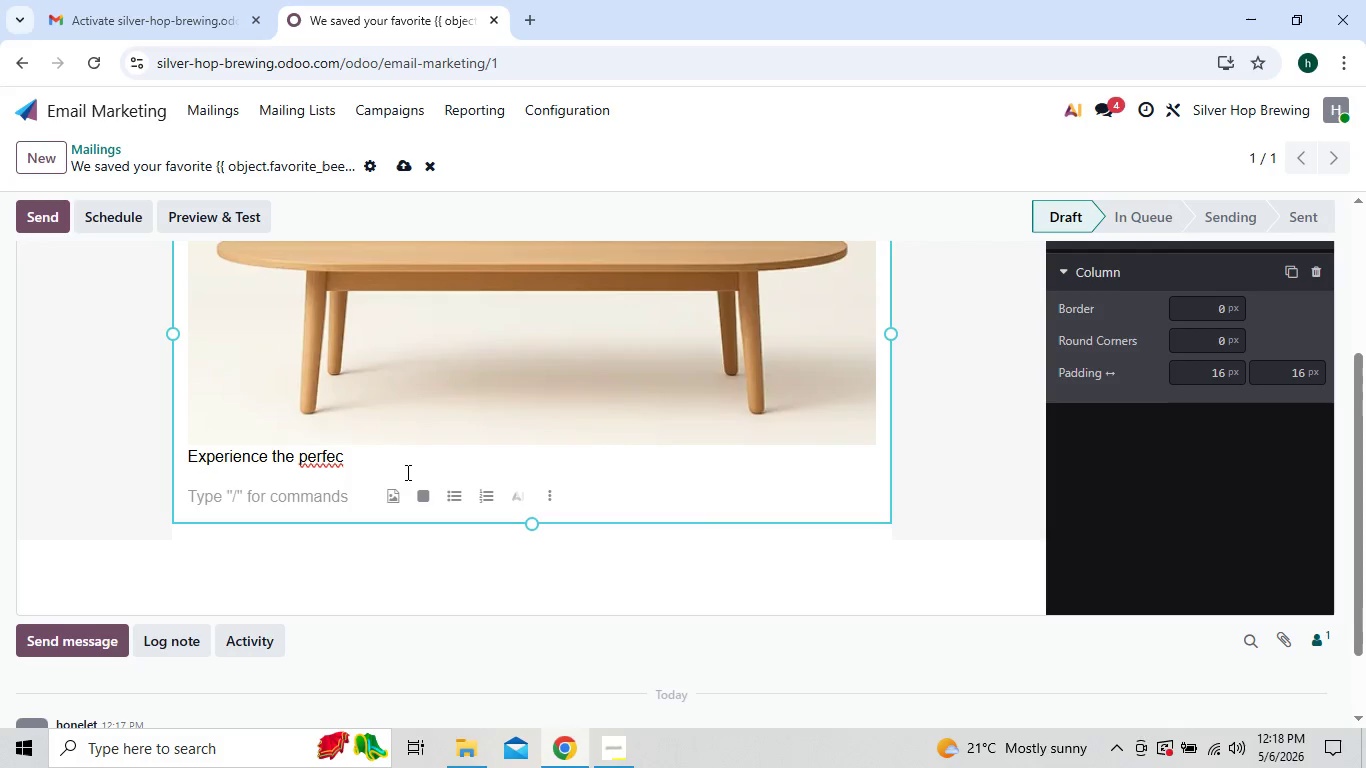 
left_click([406, 458])
 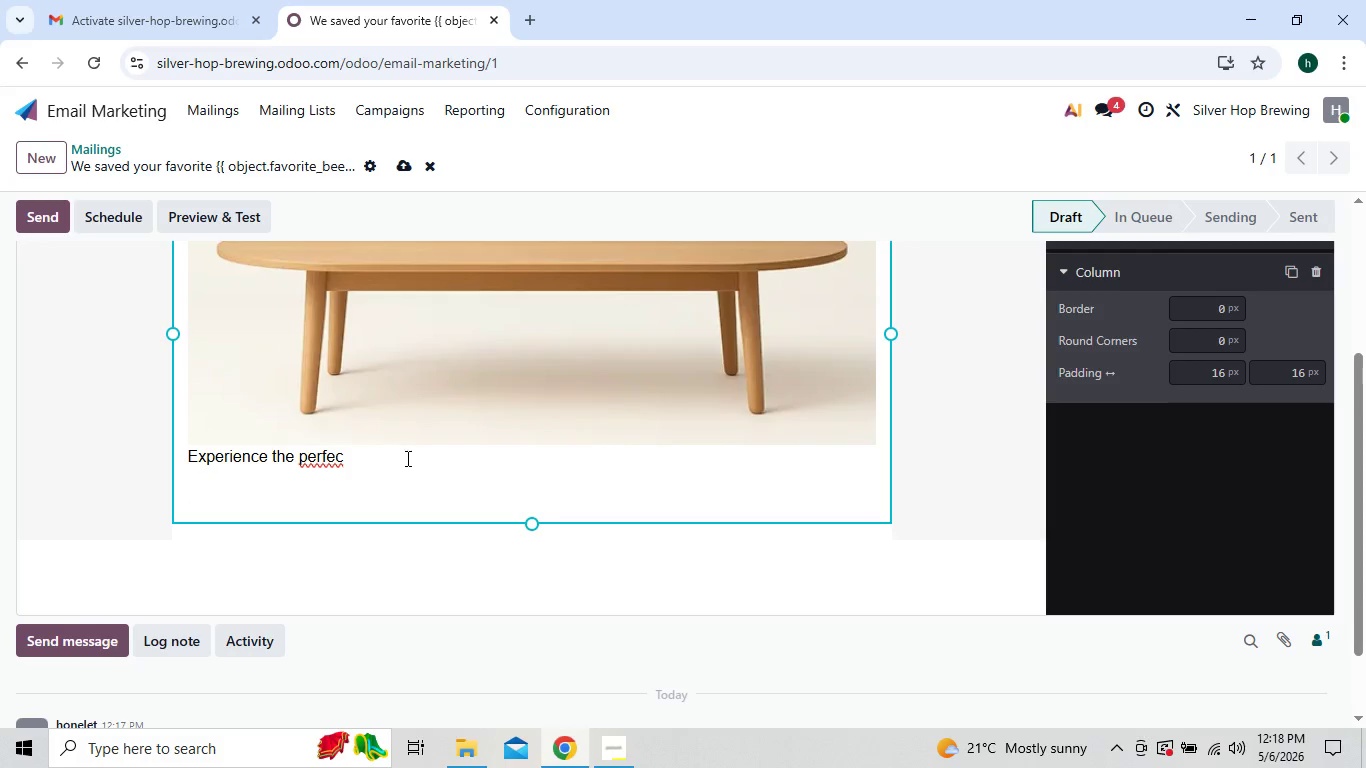 
key(Backspace)
 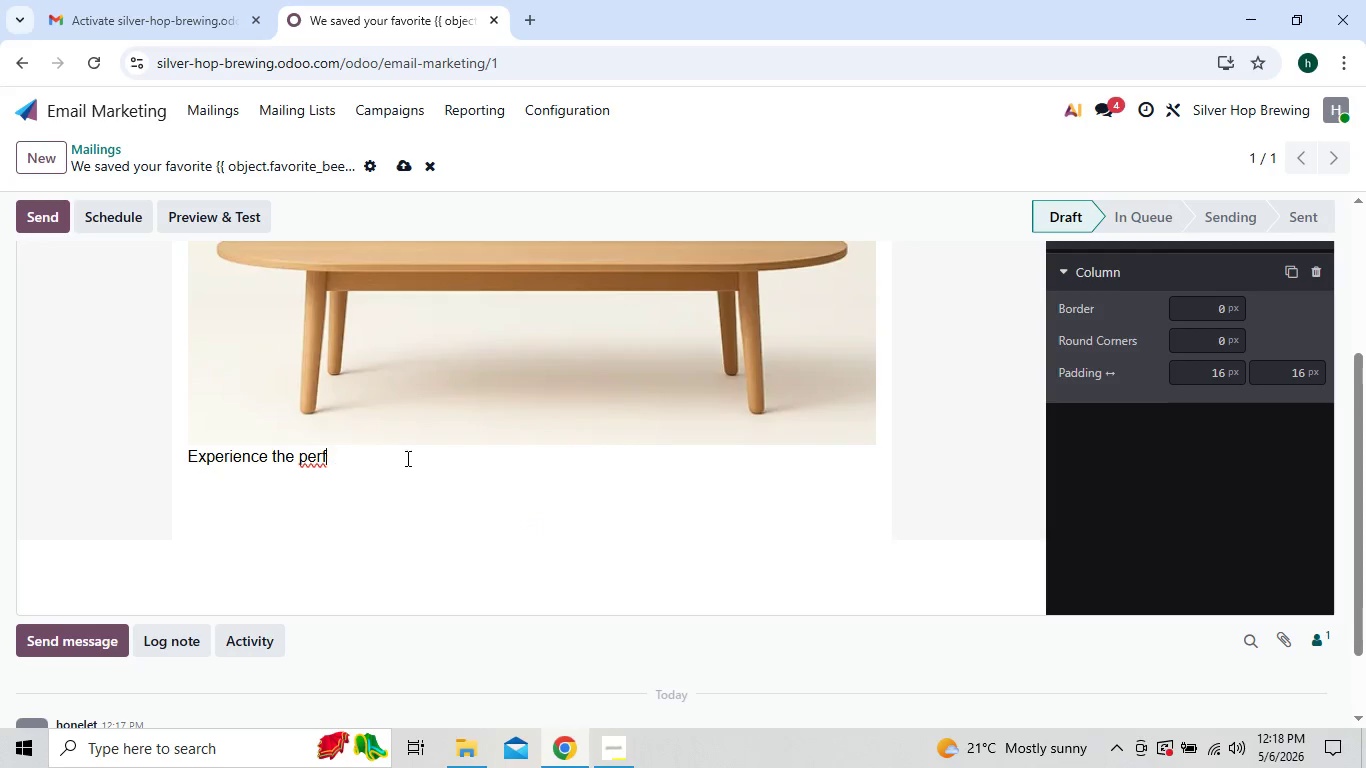 
key(Backspace)
 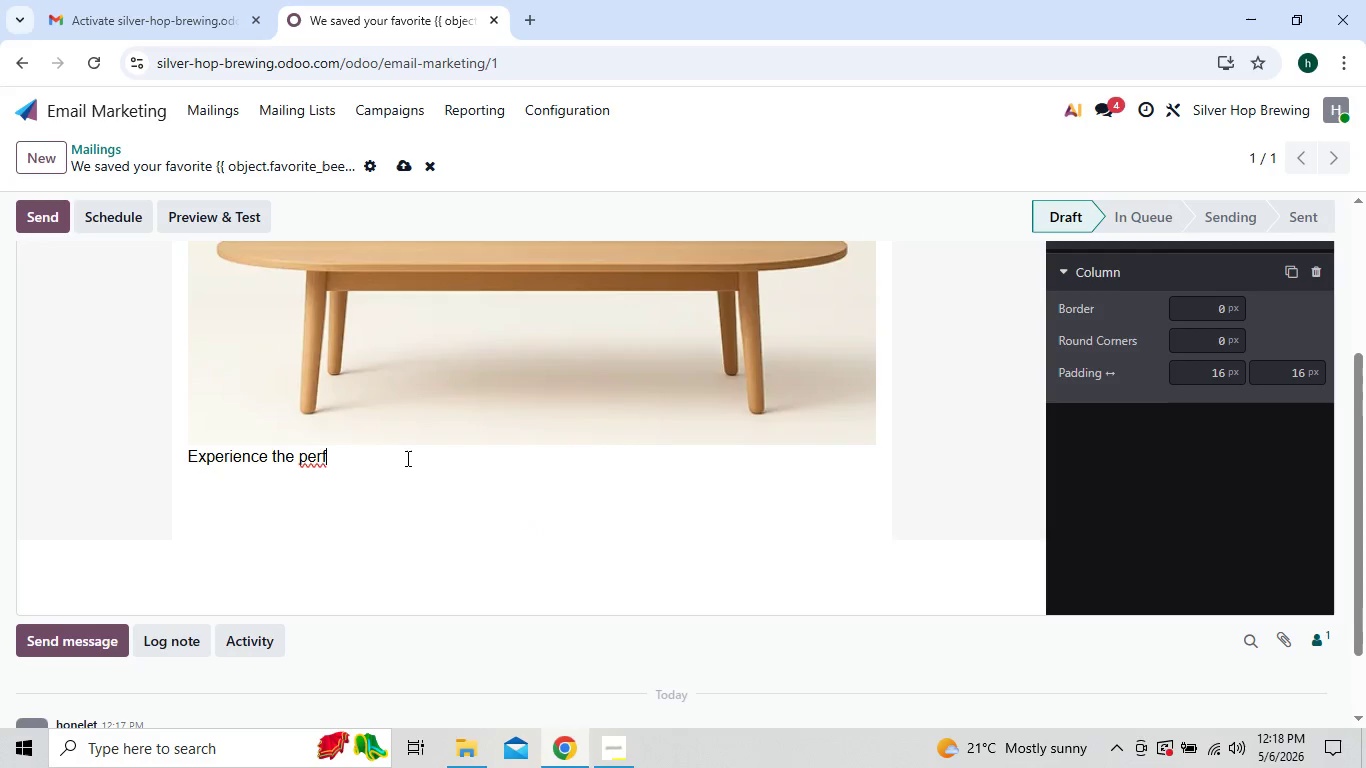 
key(Backspace)
 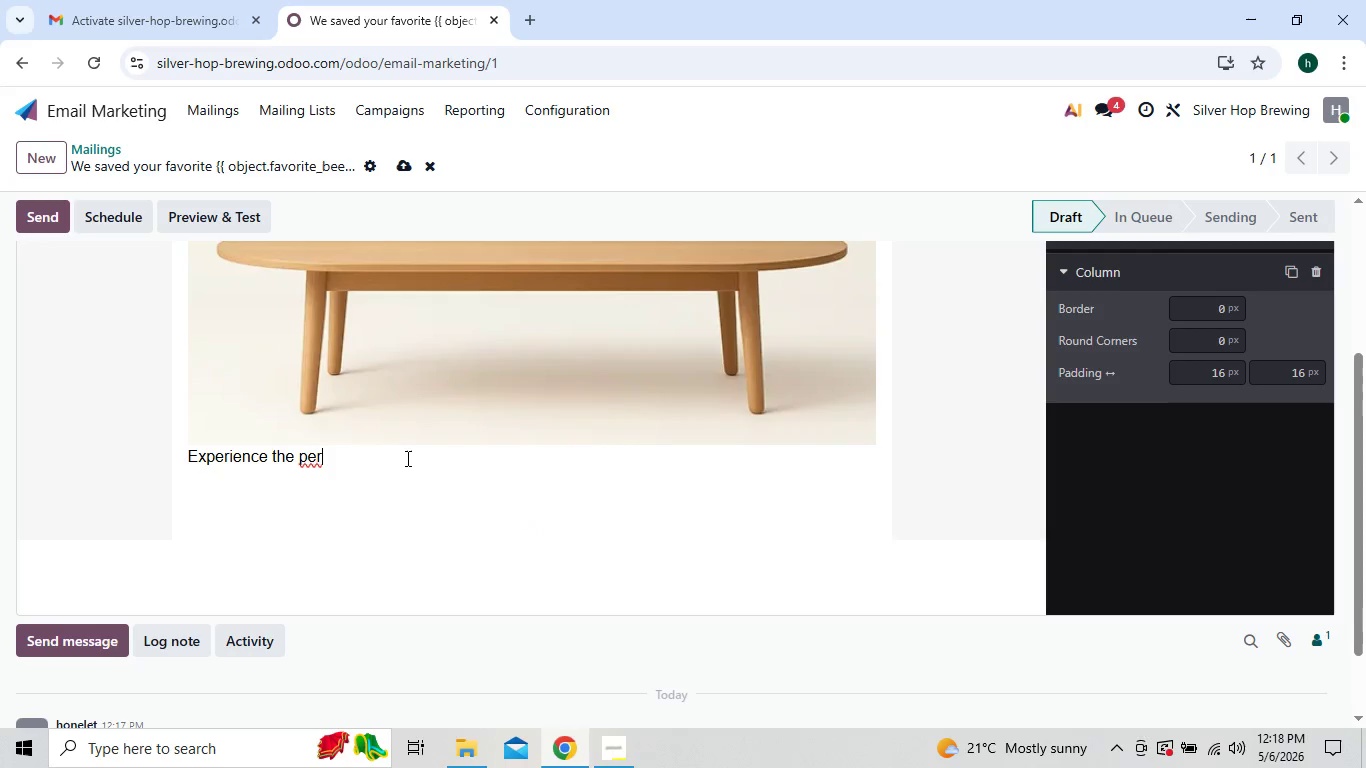 
key(Backspace)
 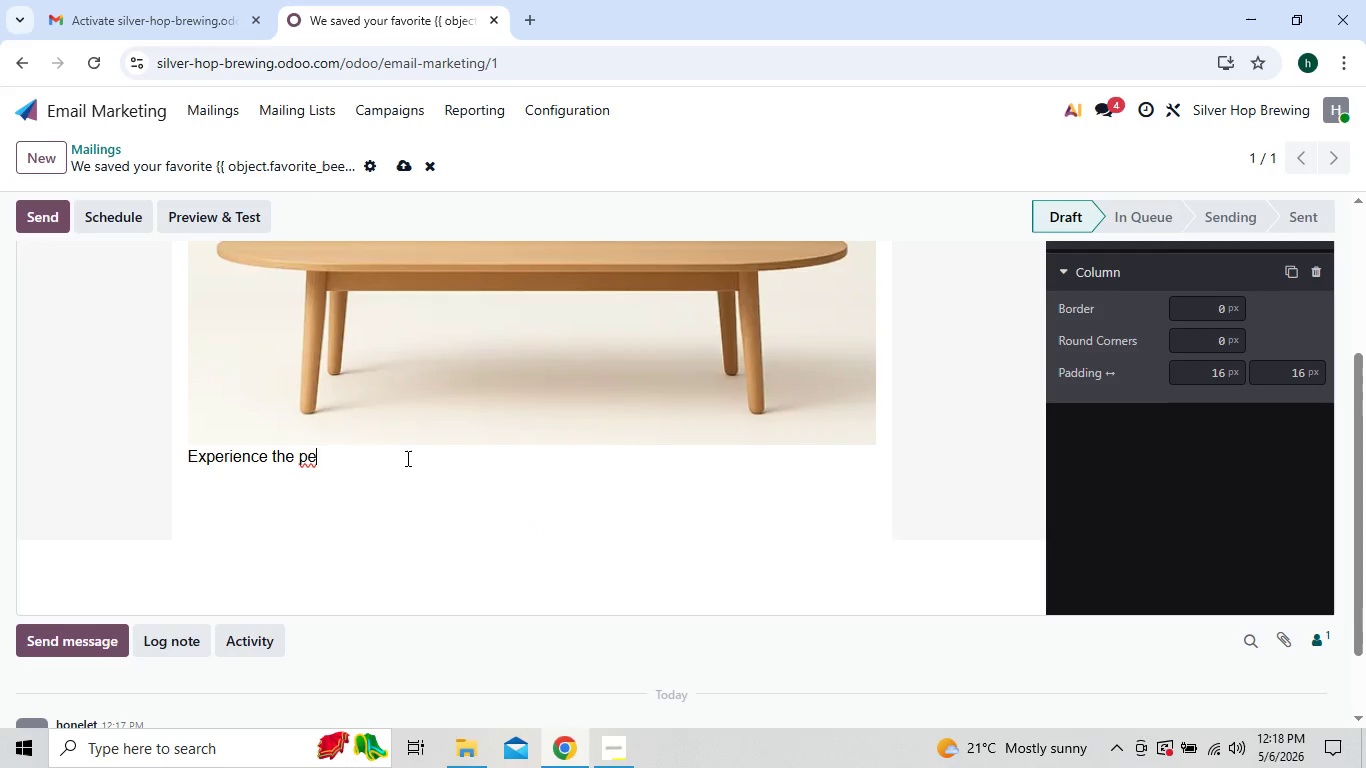 
key(Backspace)
 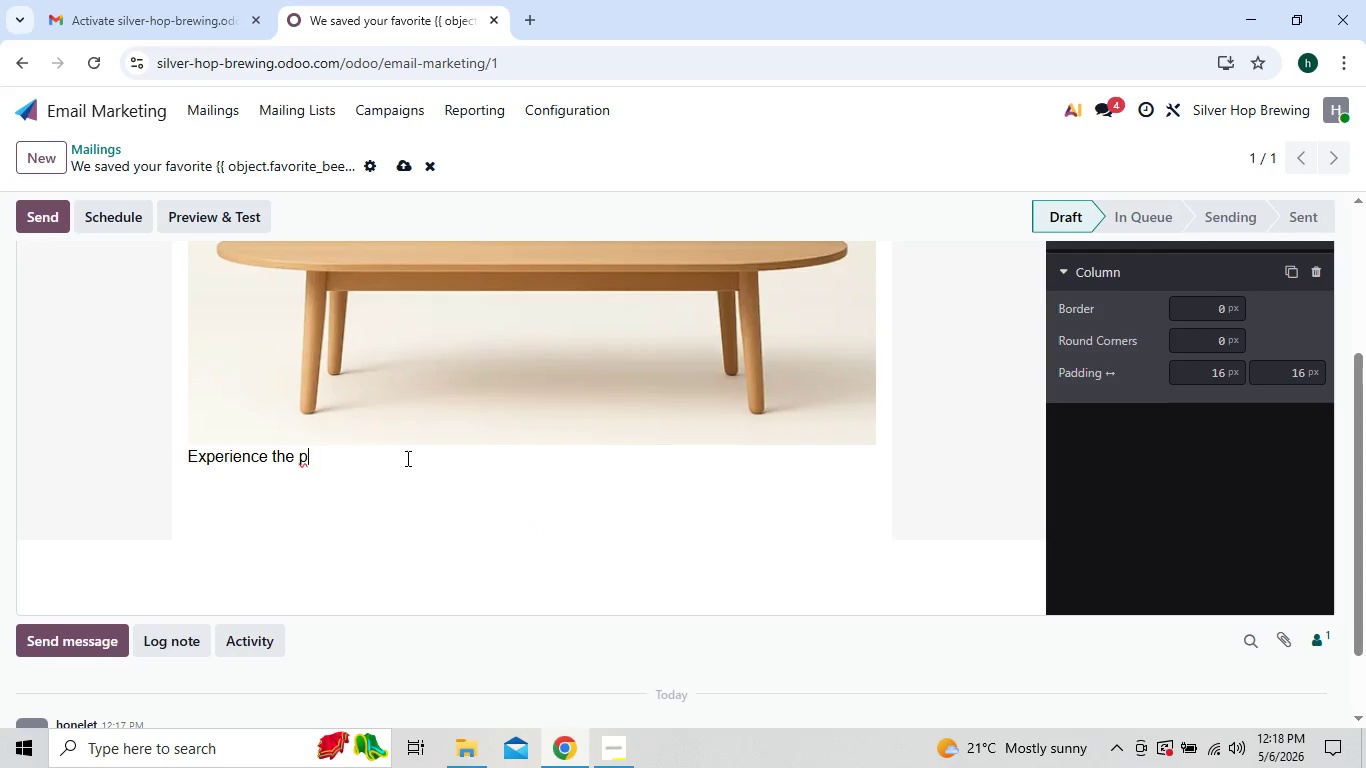 
key(Backspace)
 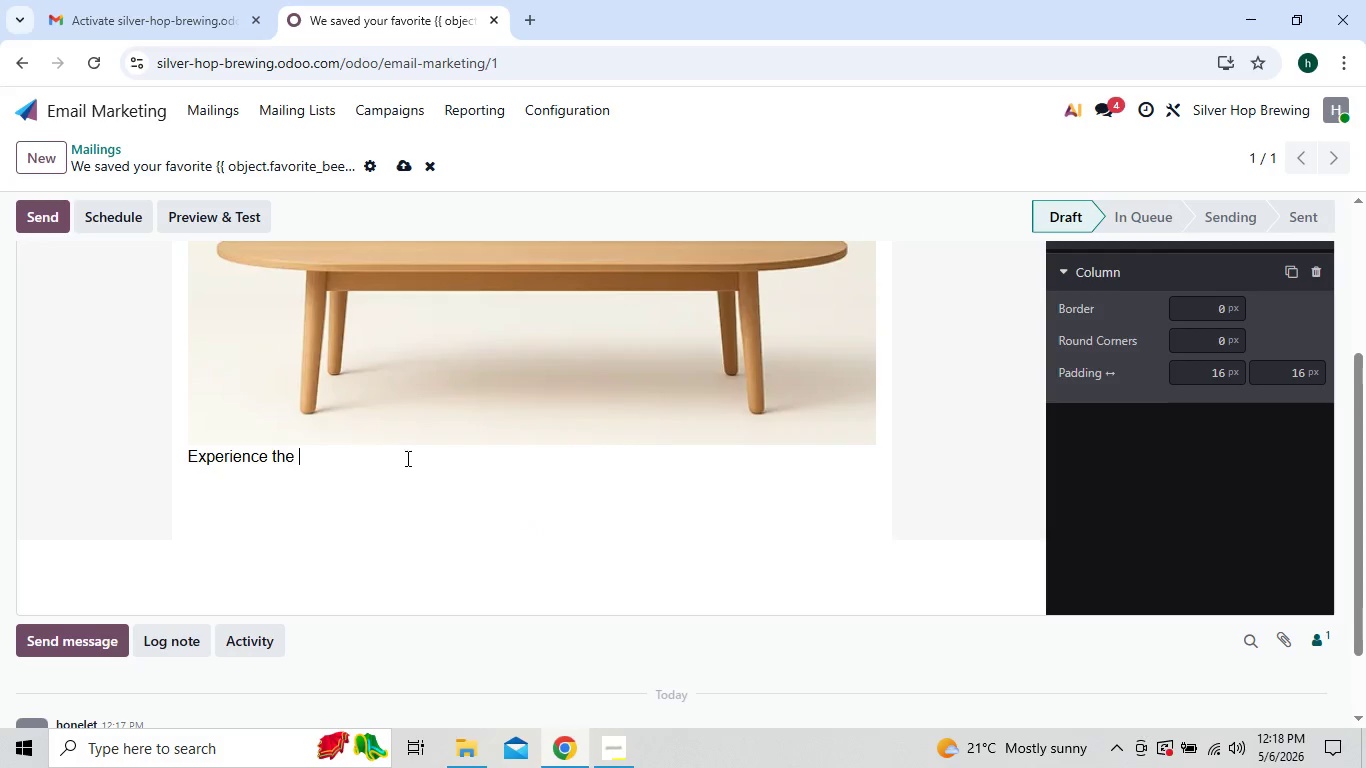 
key(Backspace)
 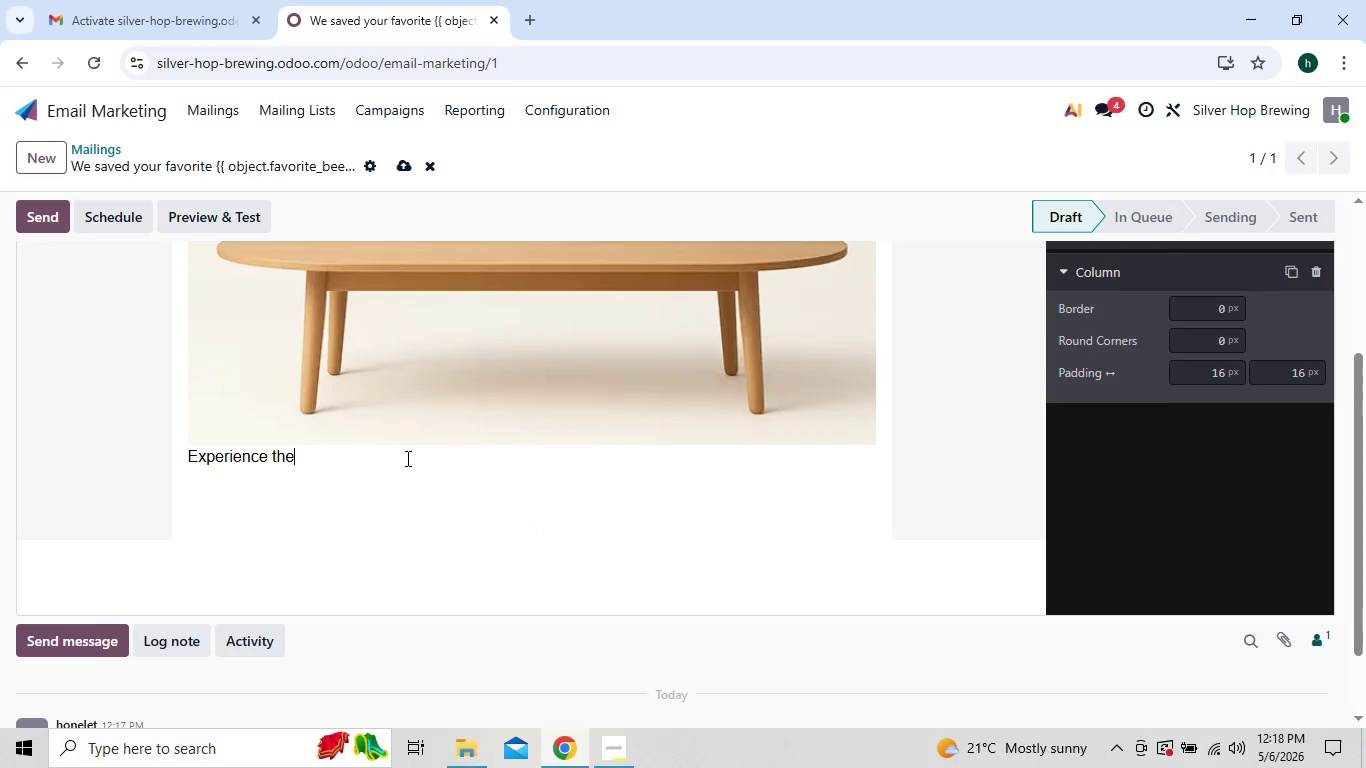 
key(Backspace)
 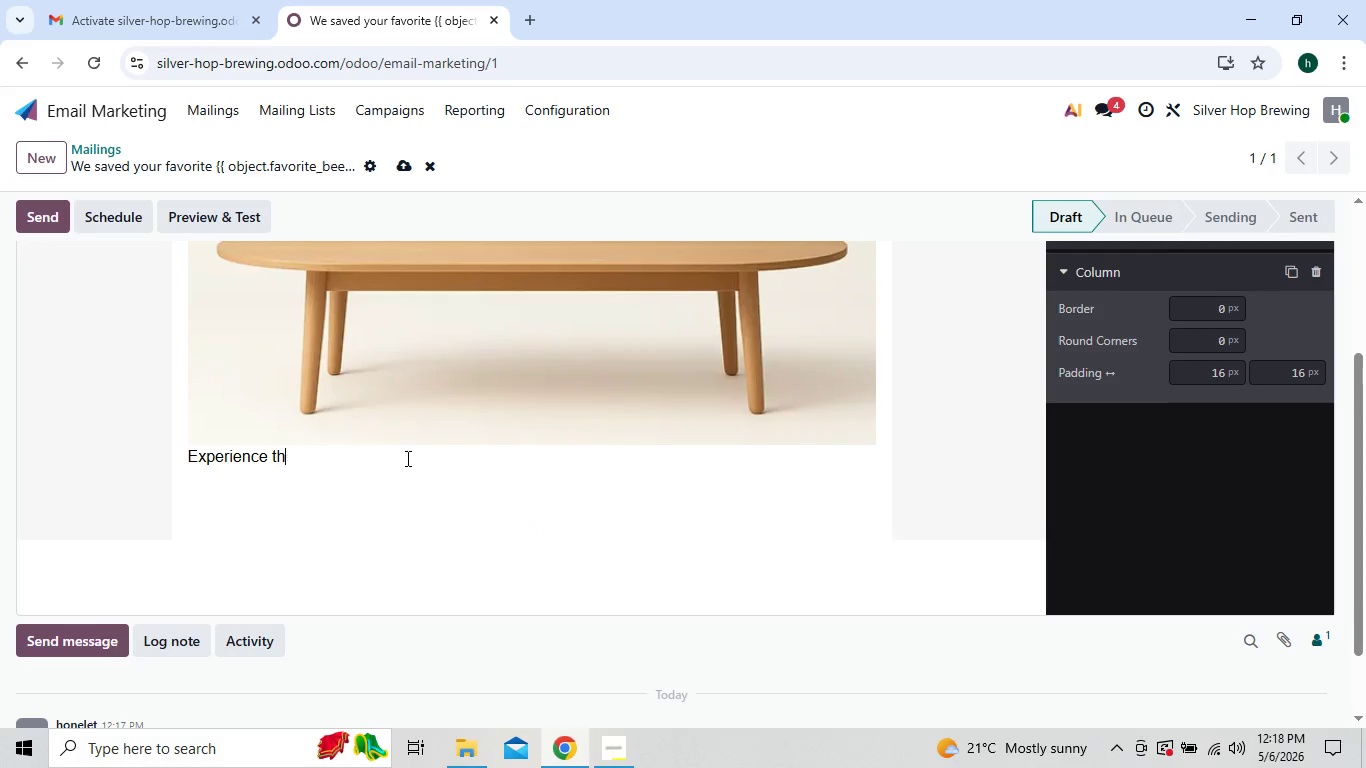 
key(Backspace)
 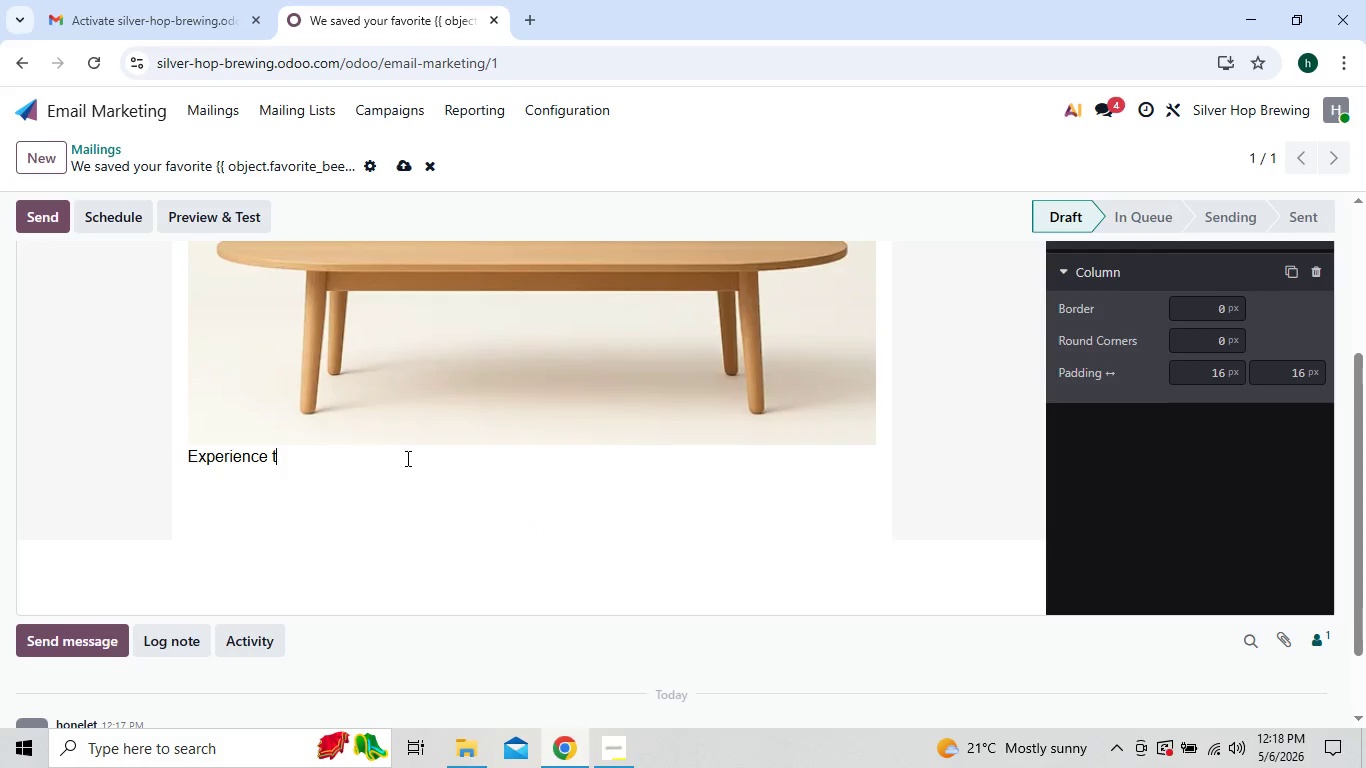 
key(Backspace)
 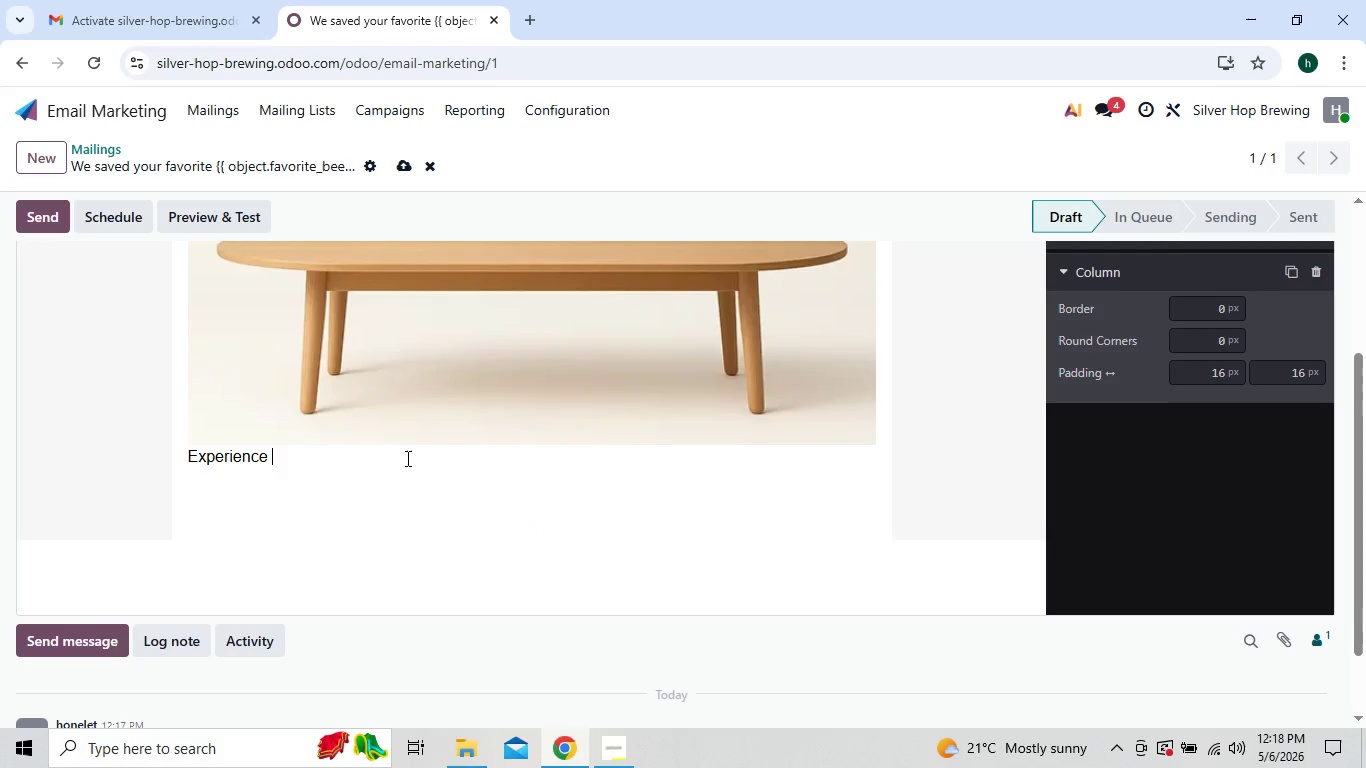 
key(Backspace)
 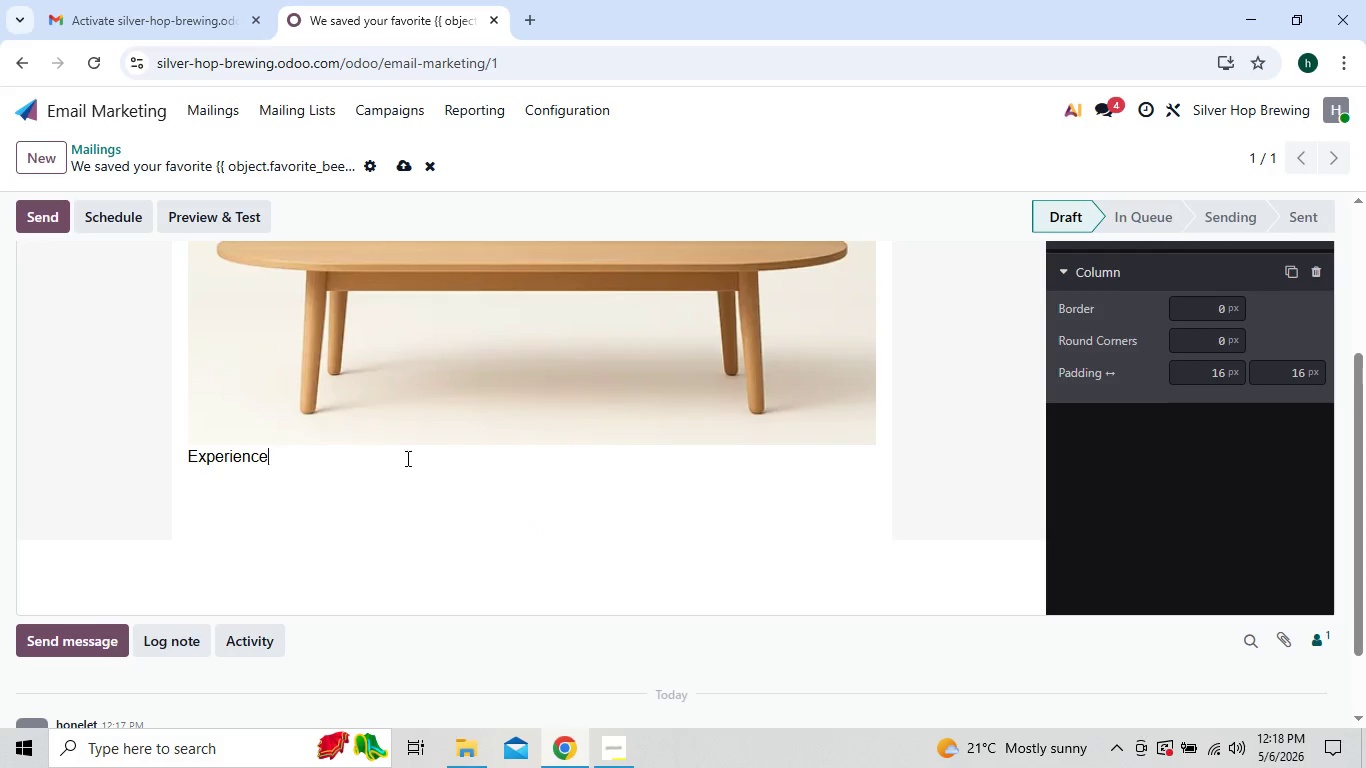 
key(Backspace)
 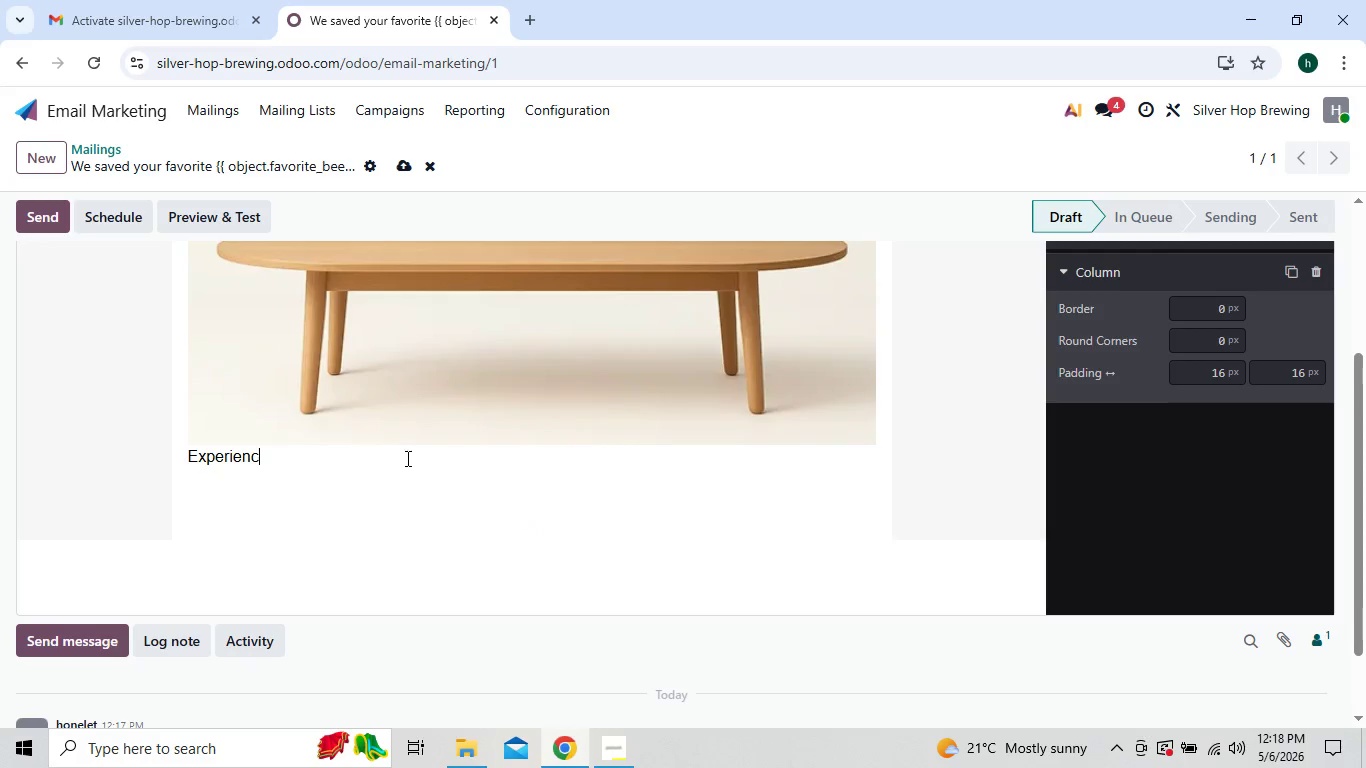 
key(Backspace)
 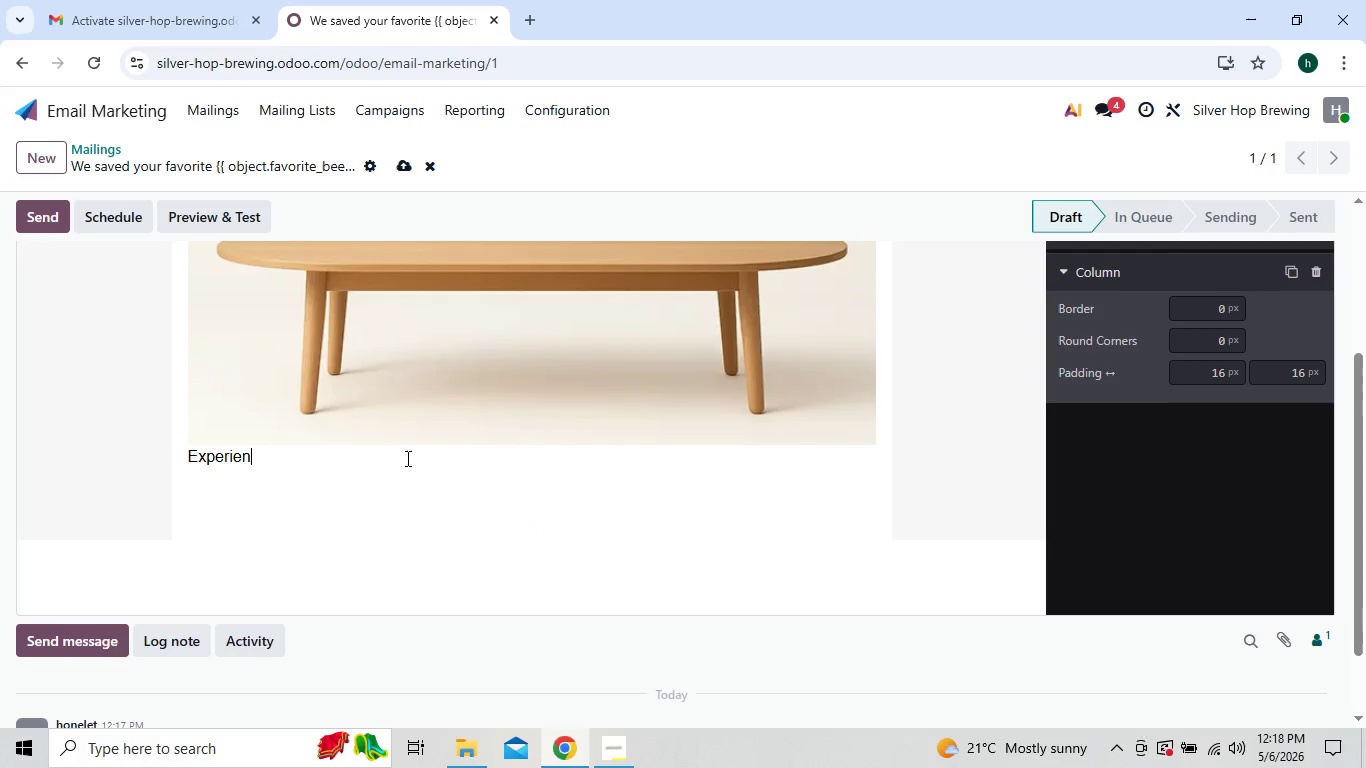 
key(Backspace)
 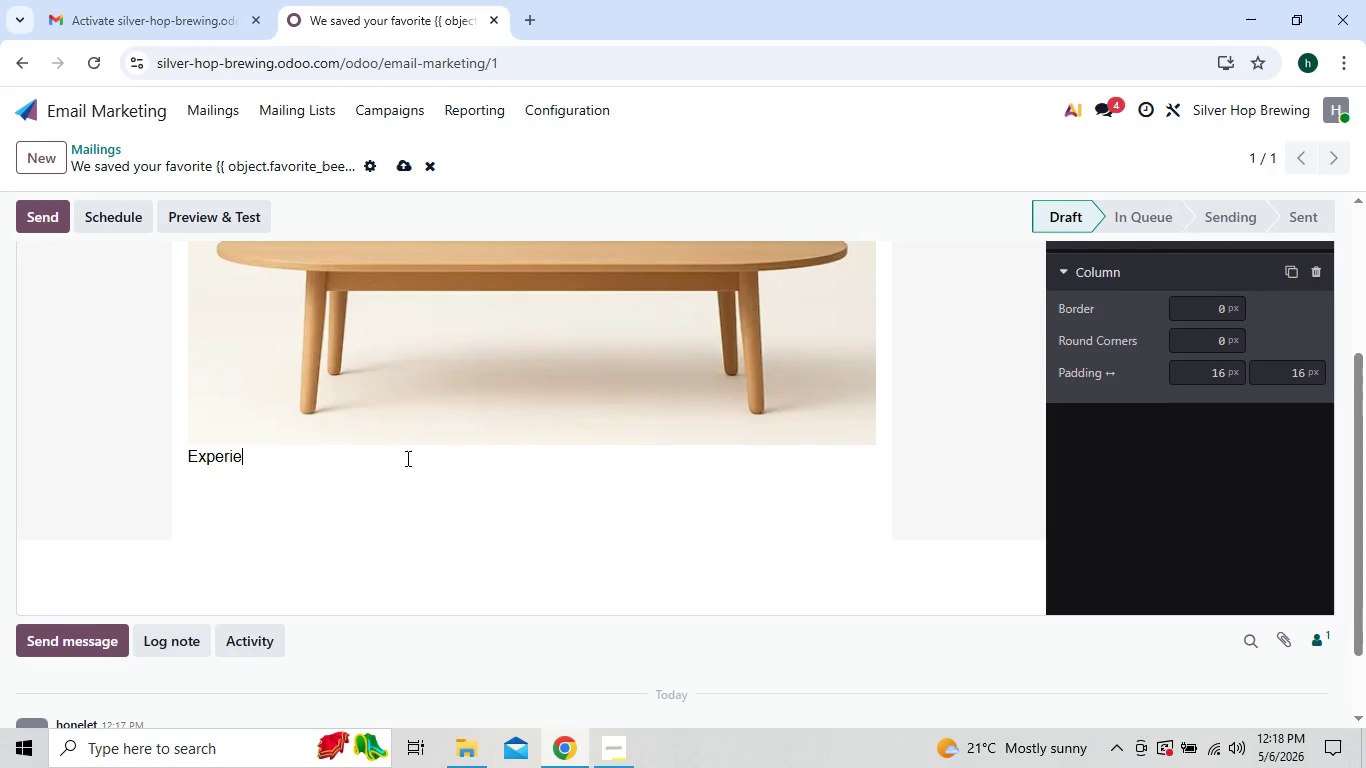 
key(Backspace)
 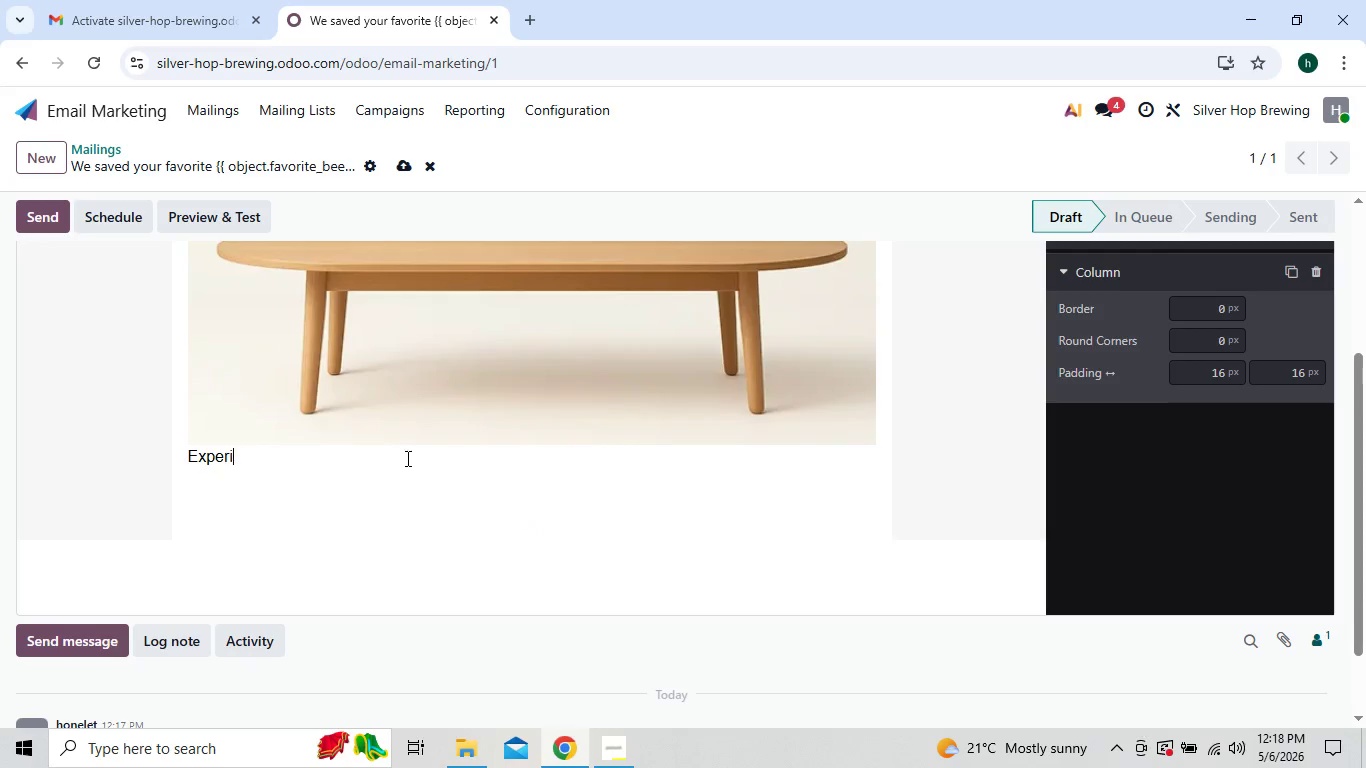 
key(Backspace)
 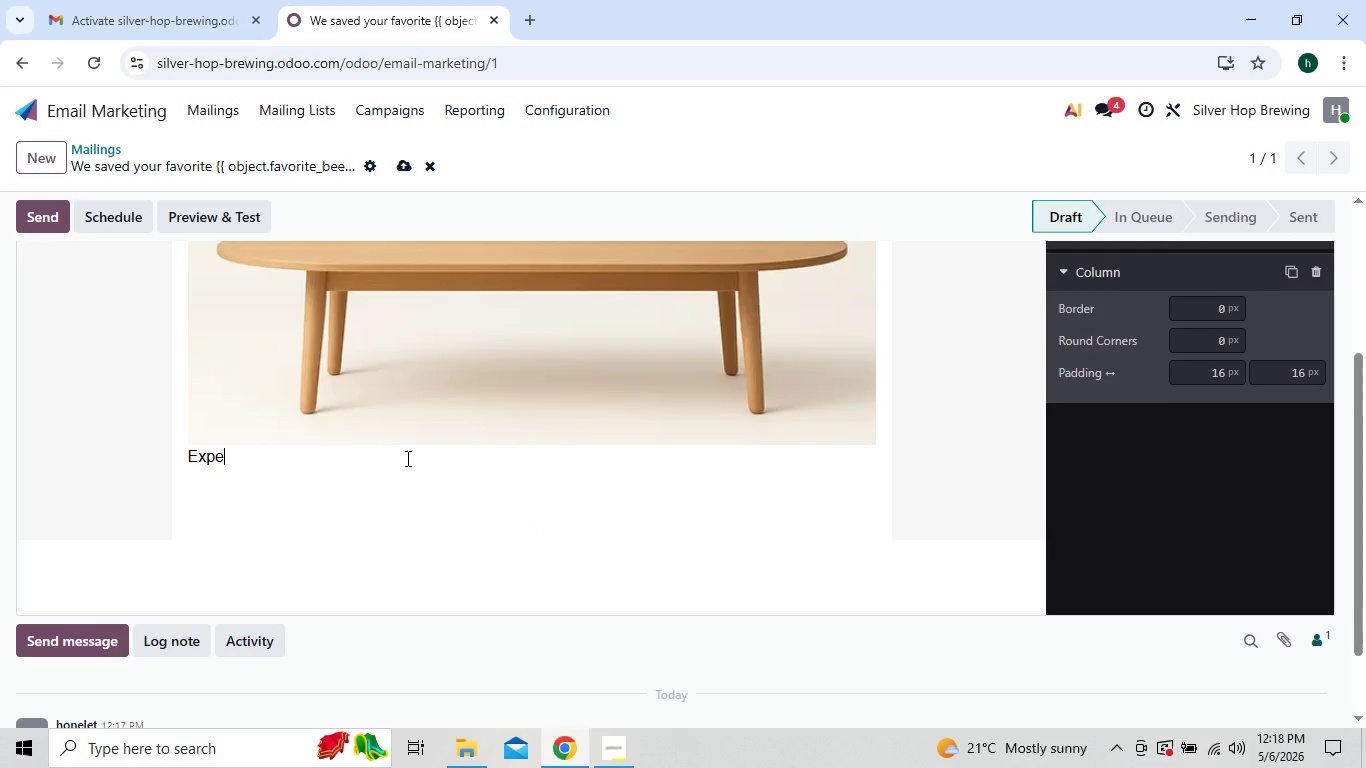 
key(Backspace)
 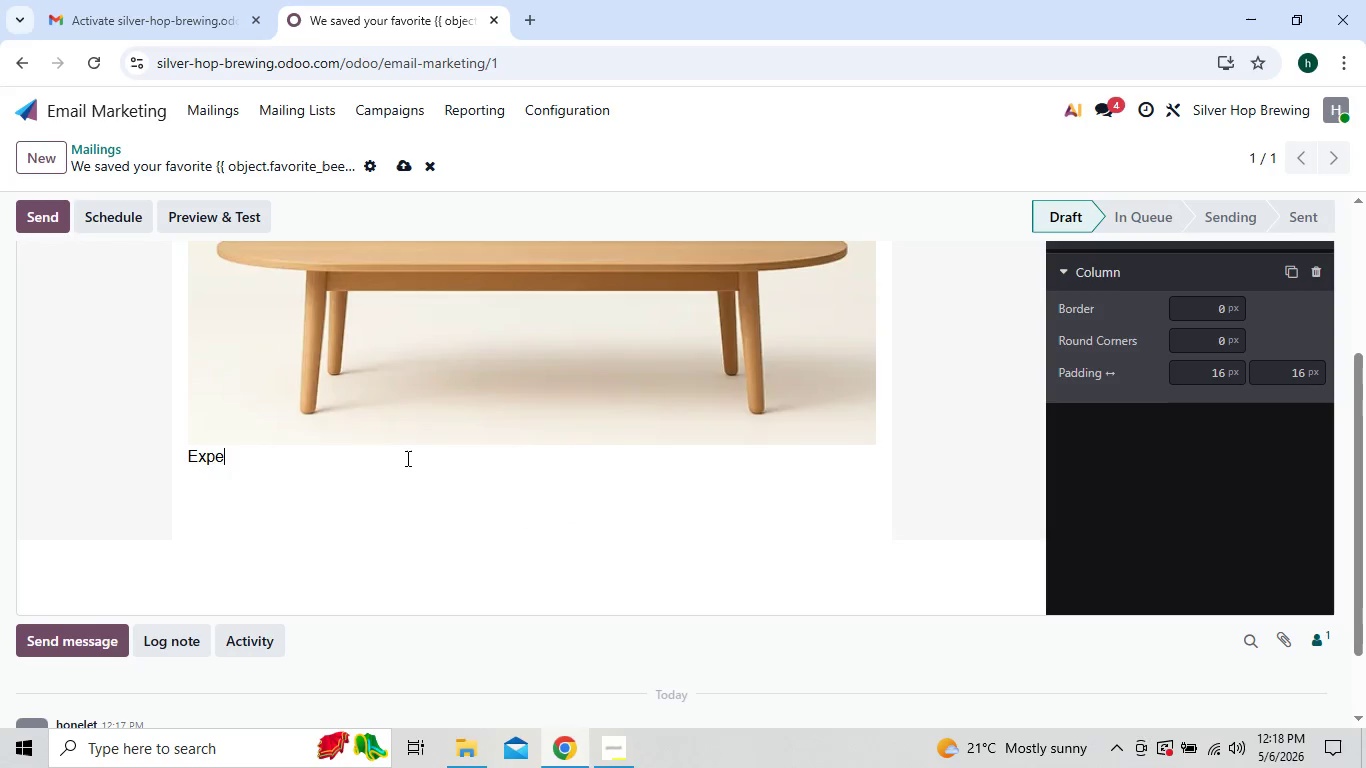 
key(Backspace)
 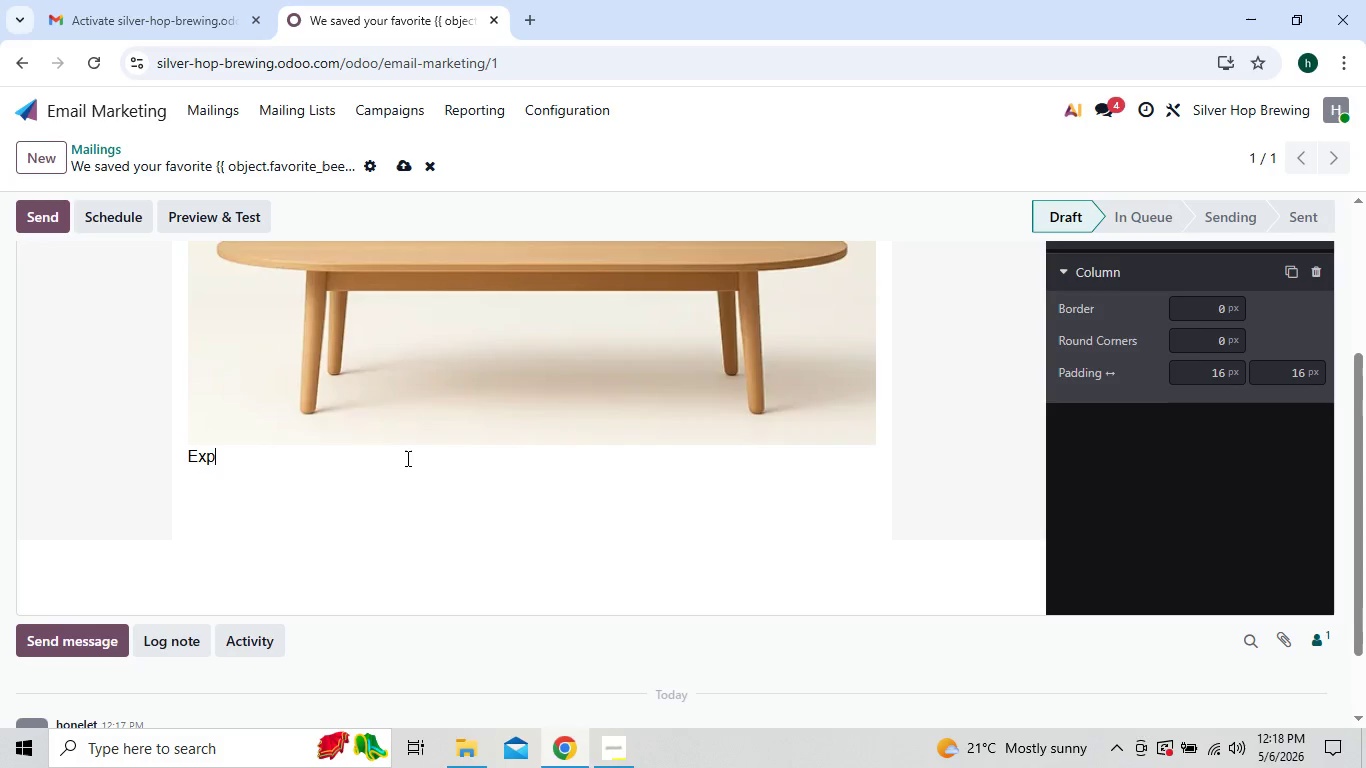 
key(Backspace)
 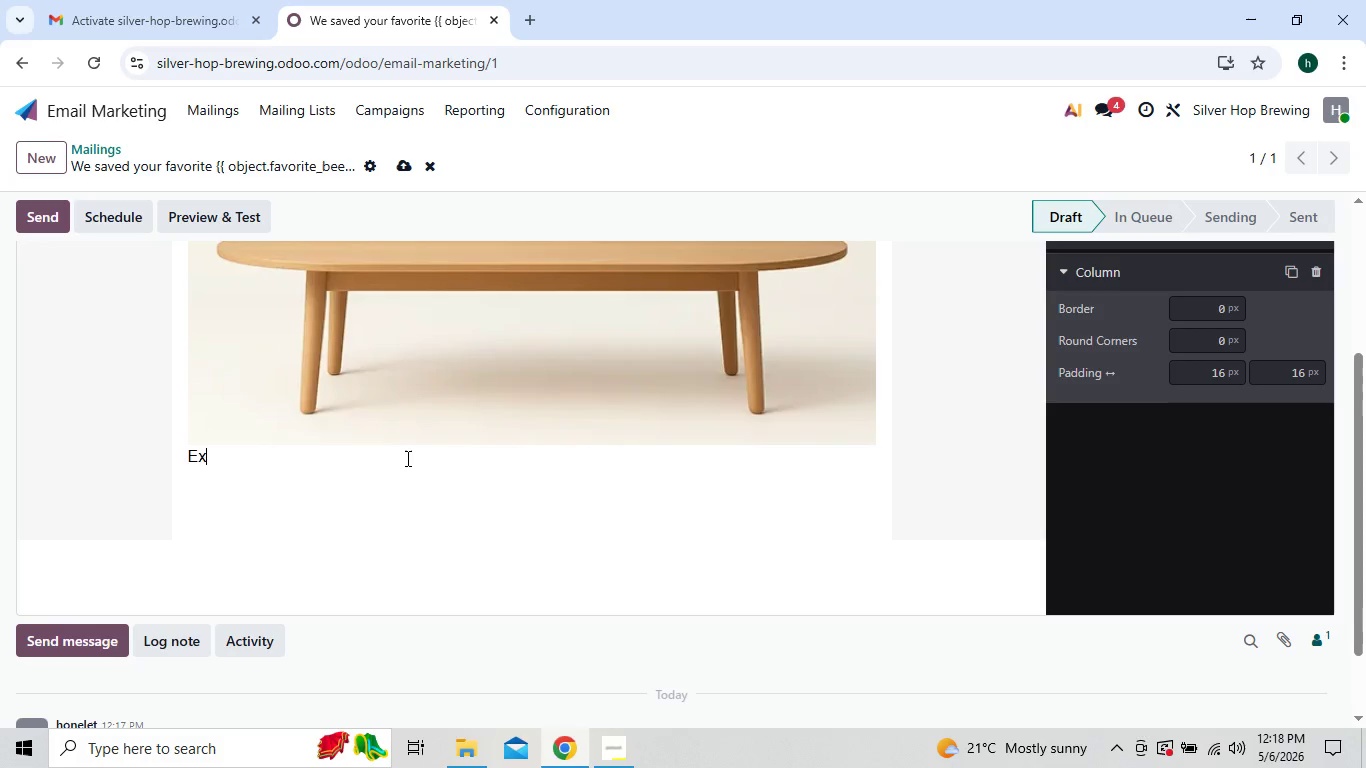 
key(Backspace)
 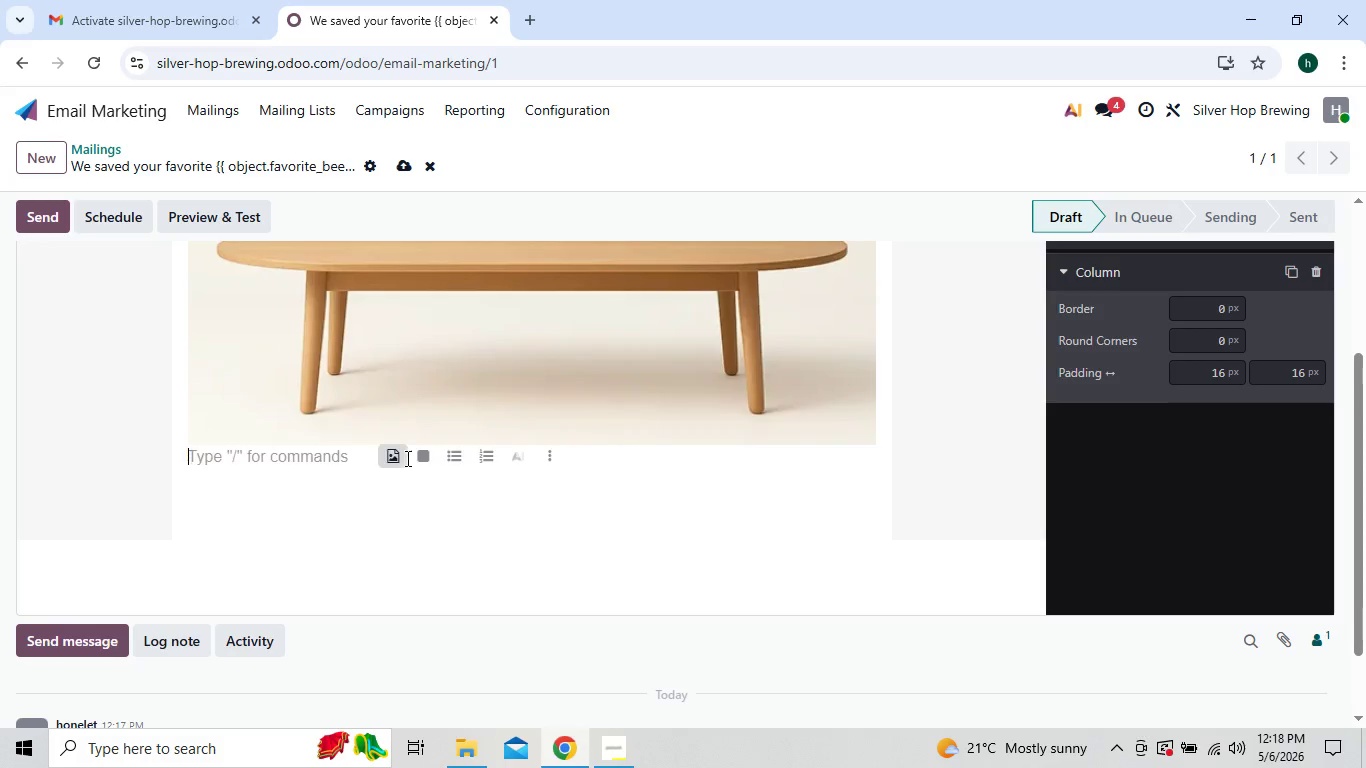 
key(Backspace)
 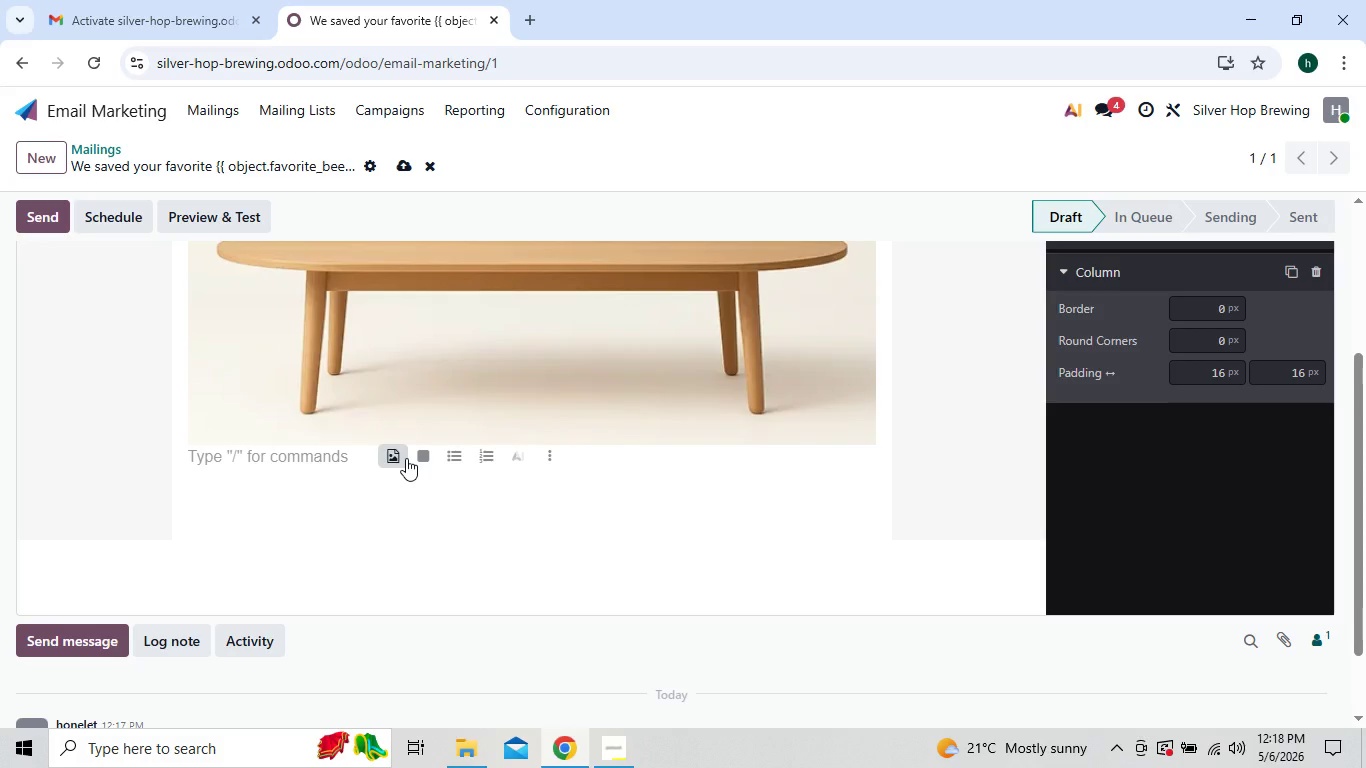 
key(Enter)
 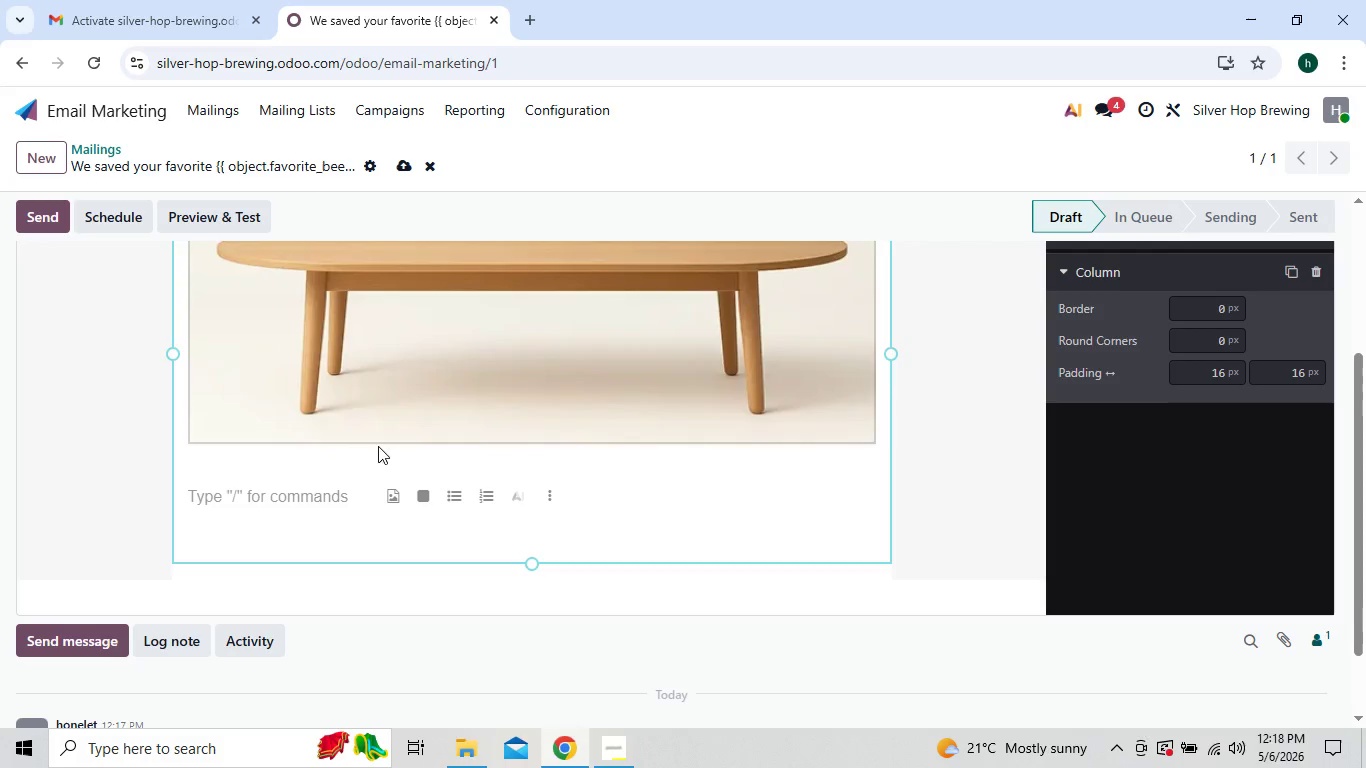 
left_click([346, 468])
 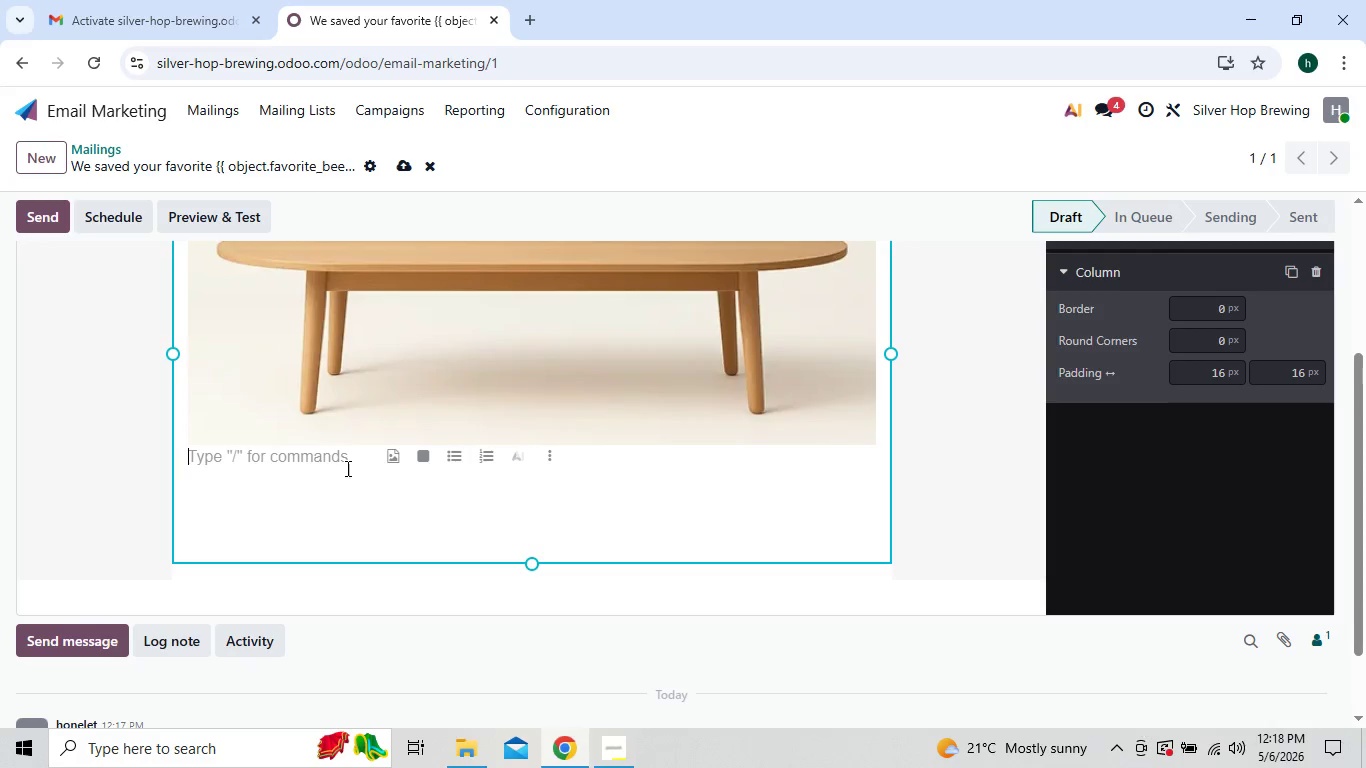 
type(Dear )
 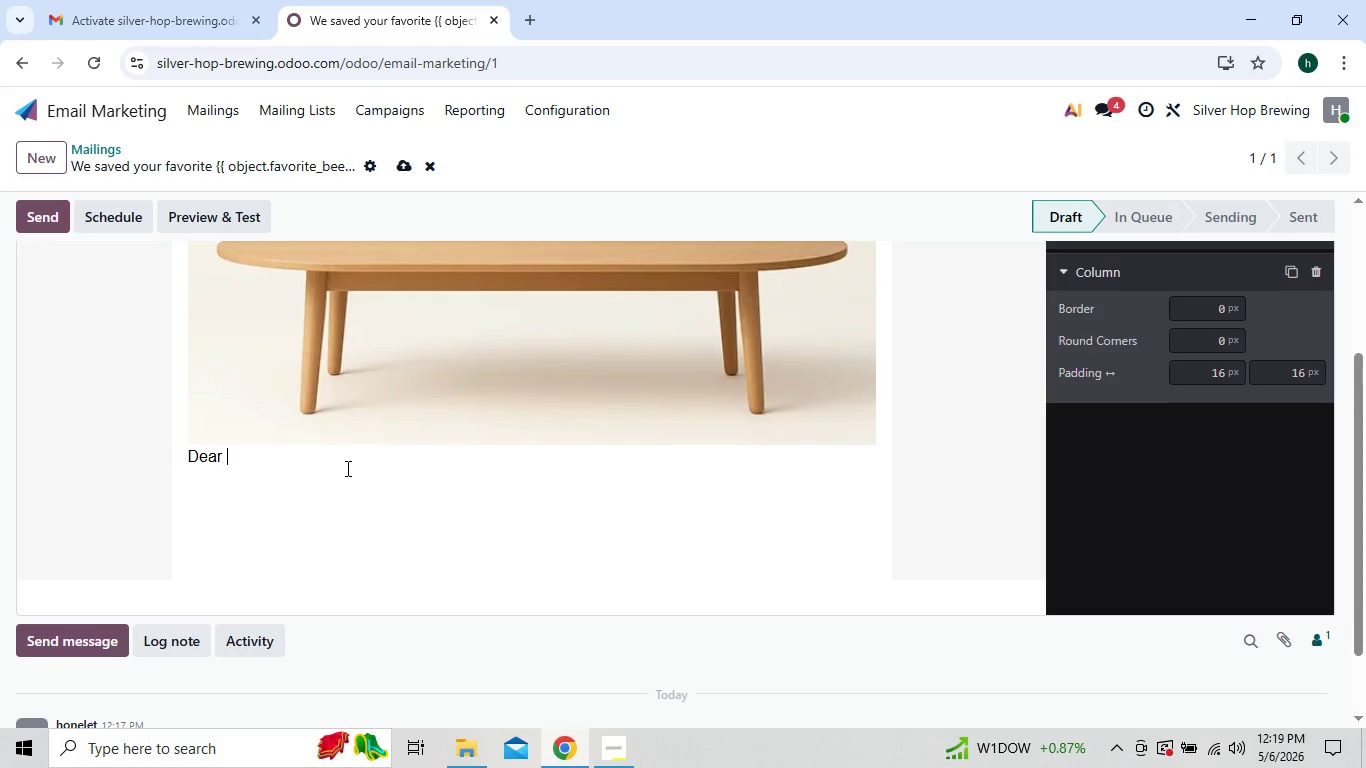 
wait(8.56)
 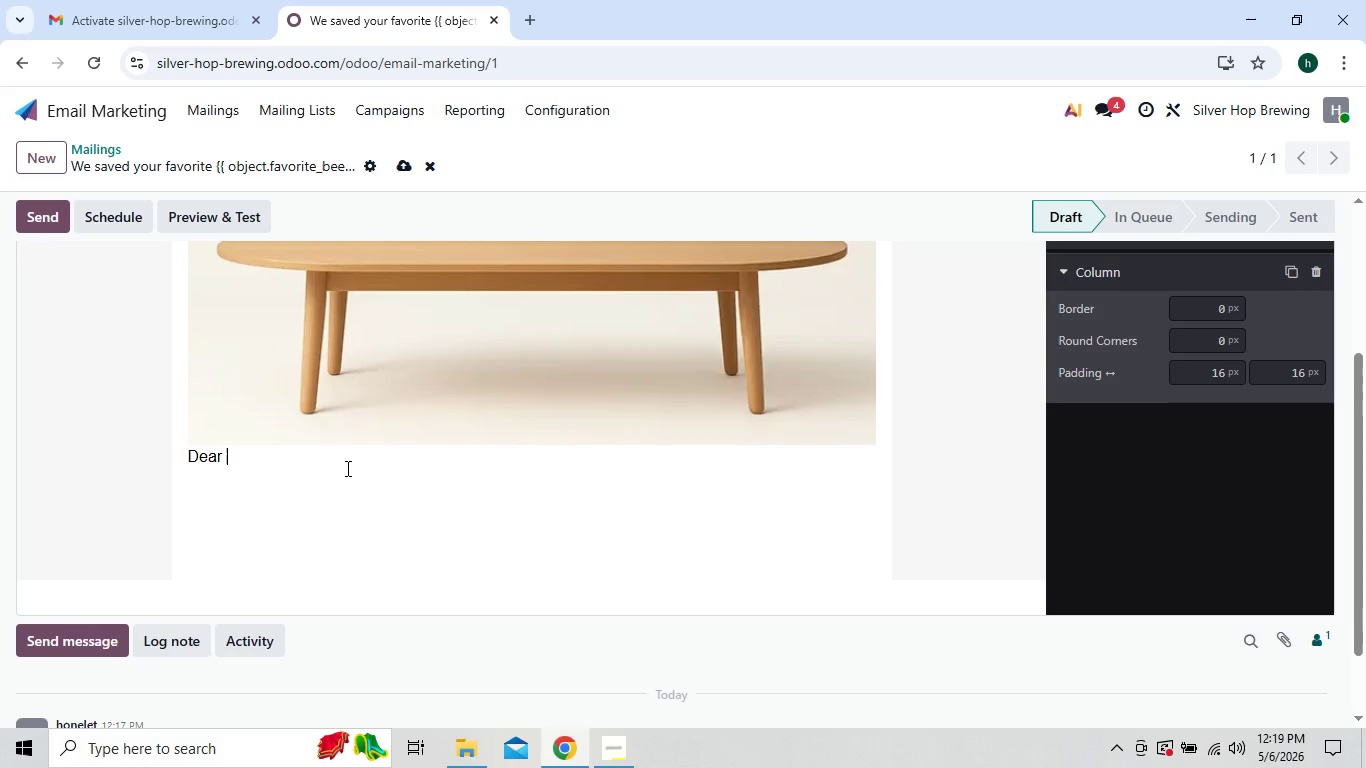 
type({{object.name}},)
 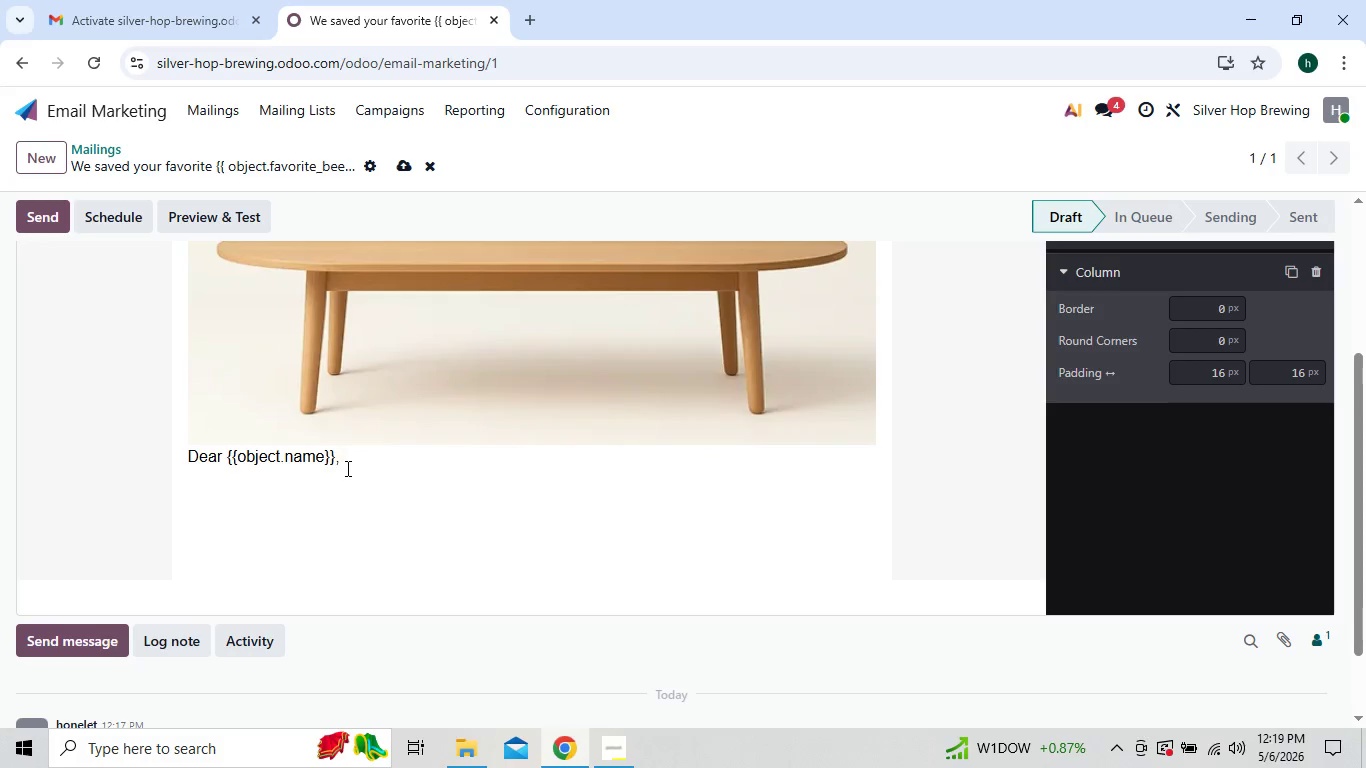 
key(Enter)
 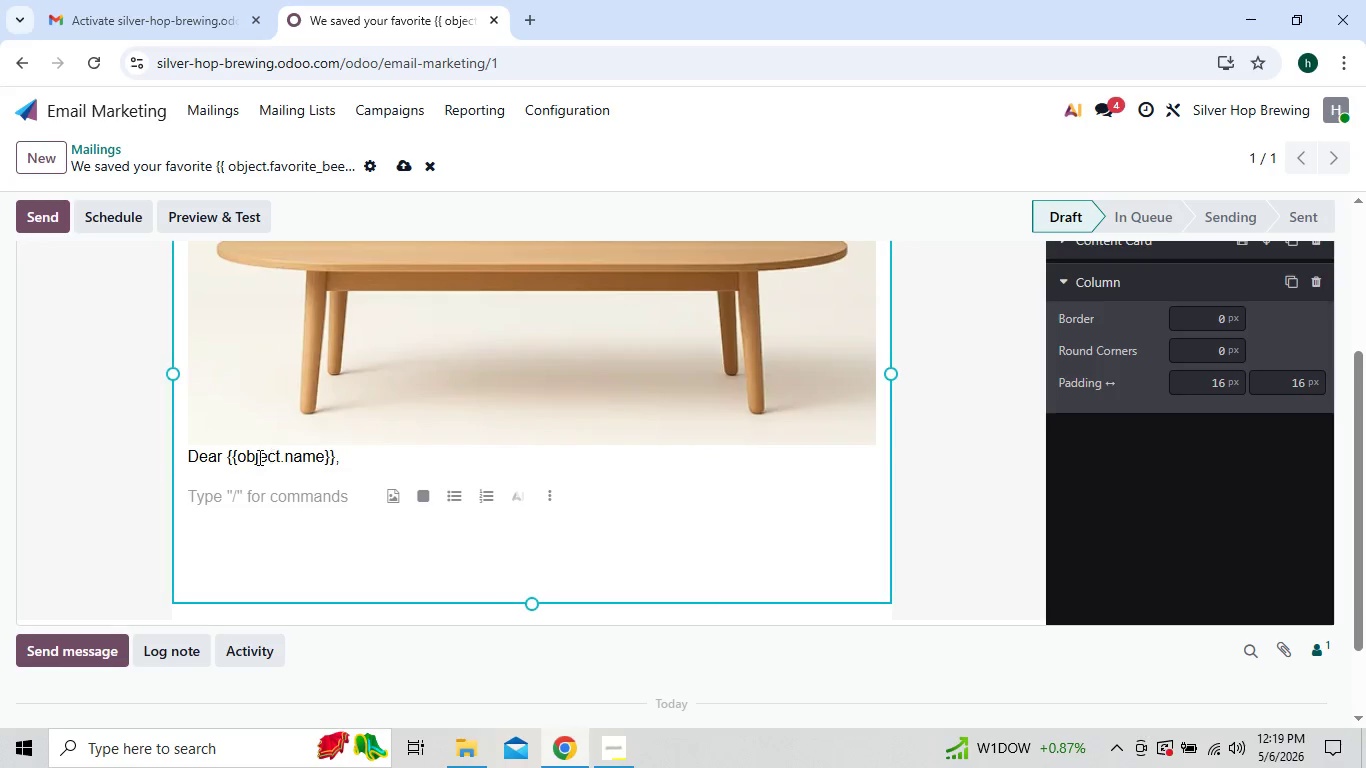 
left_click([187, 448])
 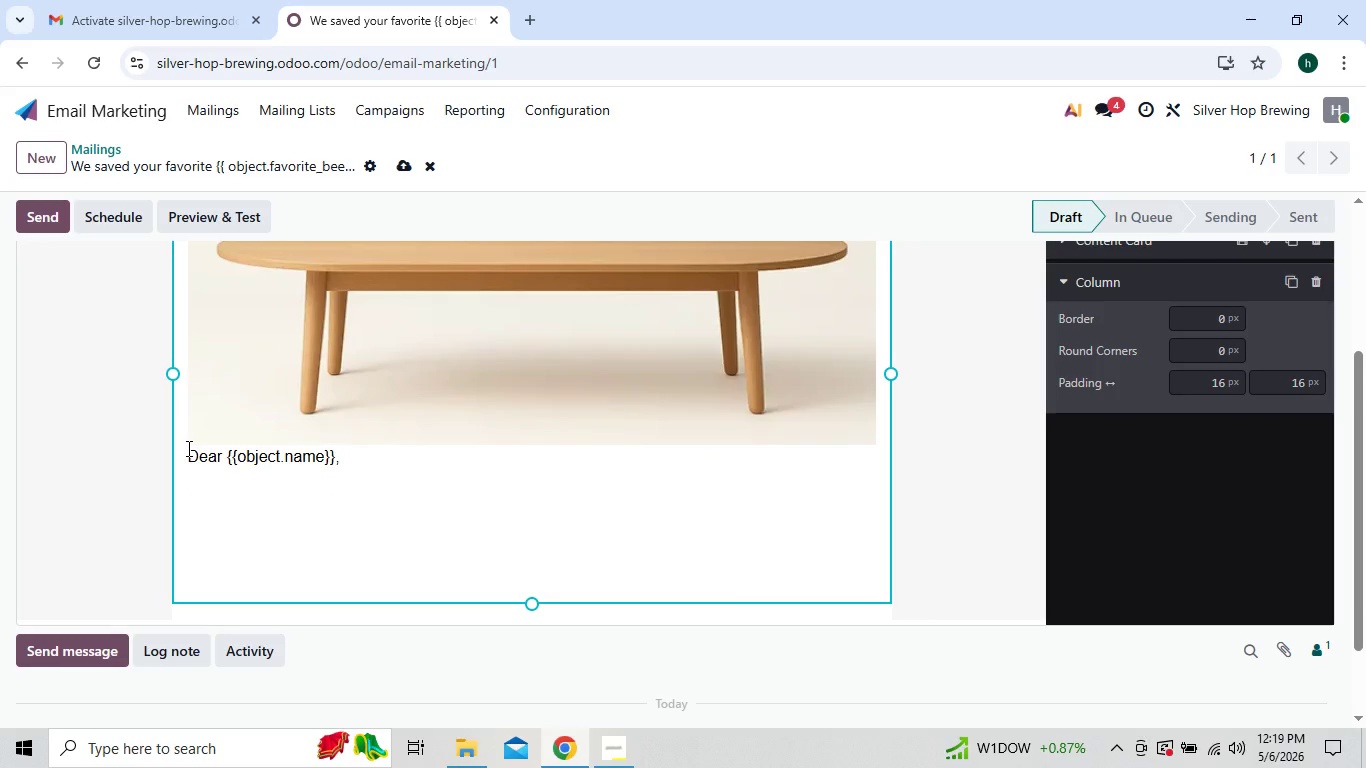 
key(Enter)
 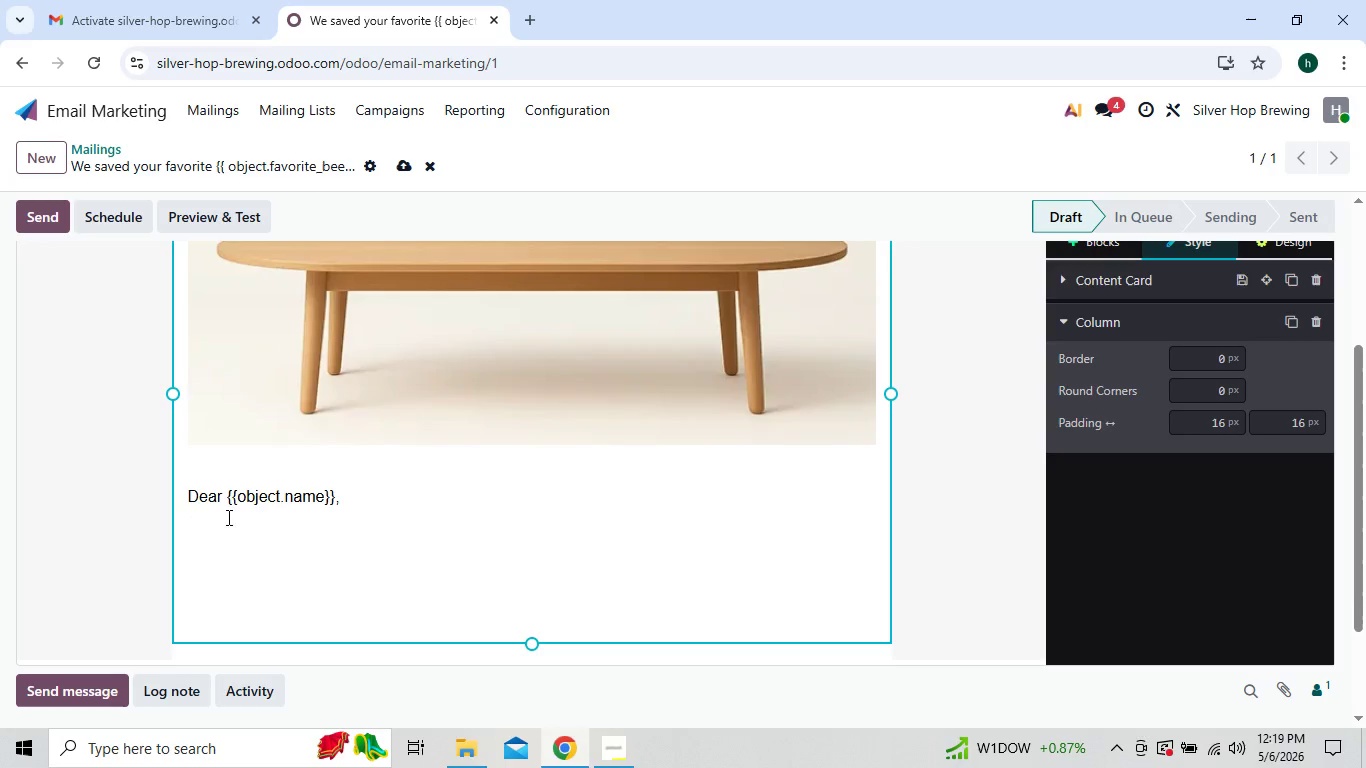 
left_click([248, 519])
 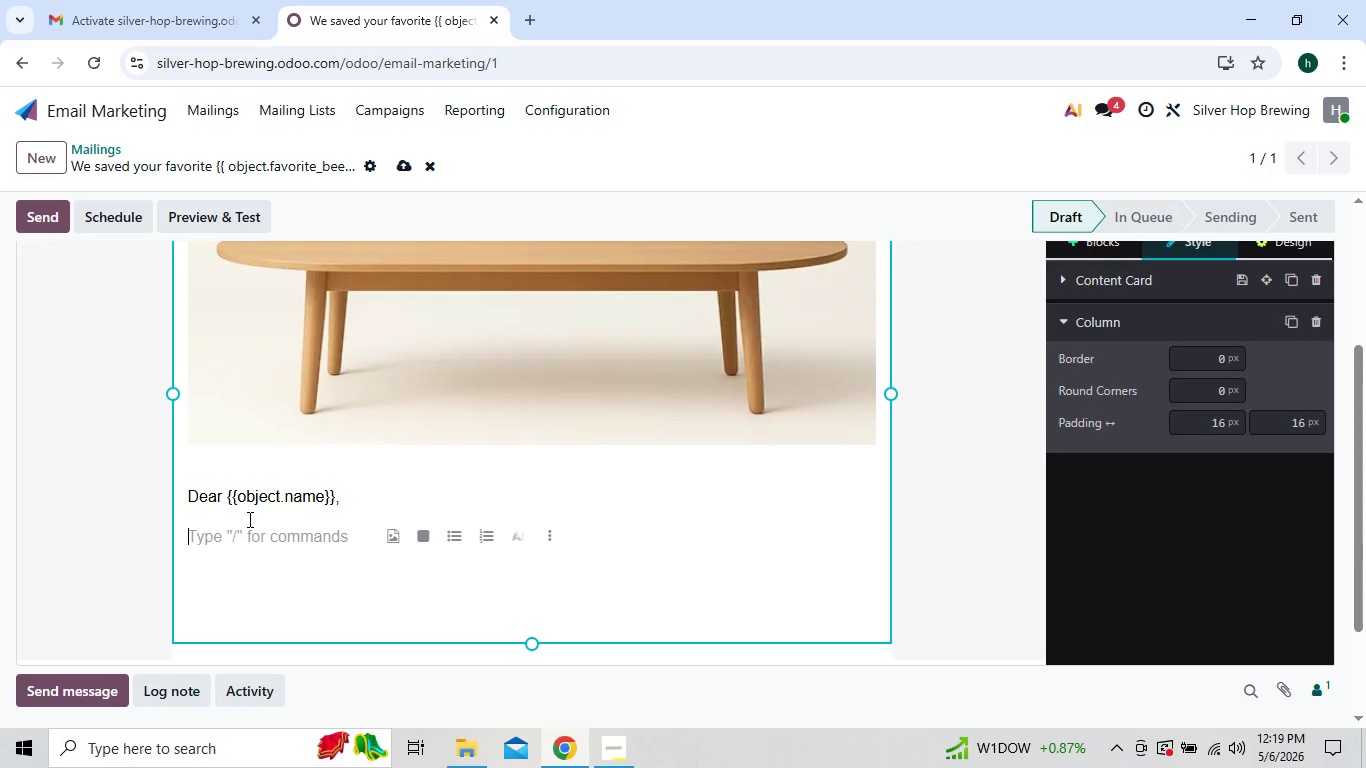 
type(We were just talking about you.)
 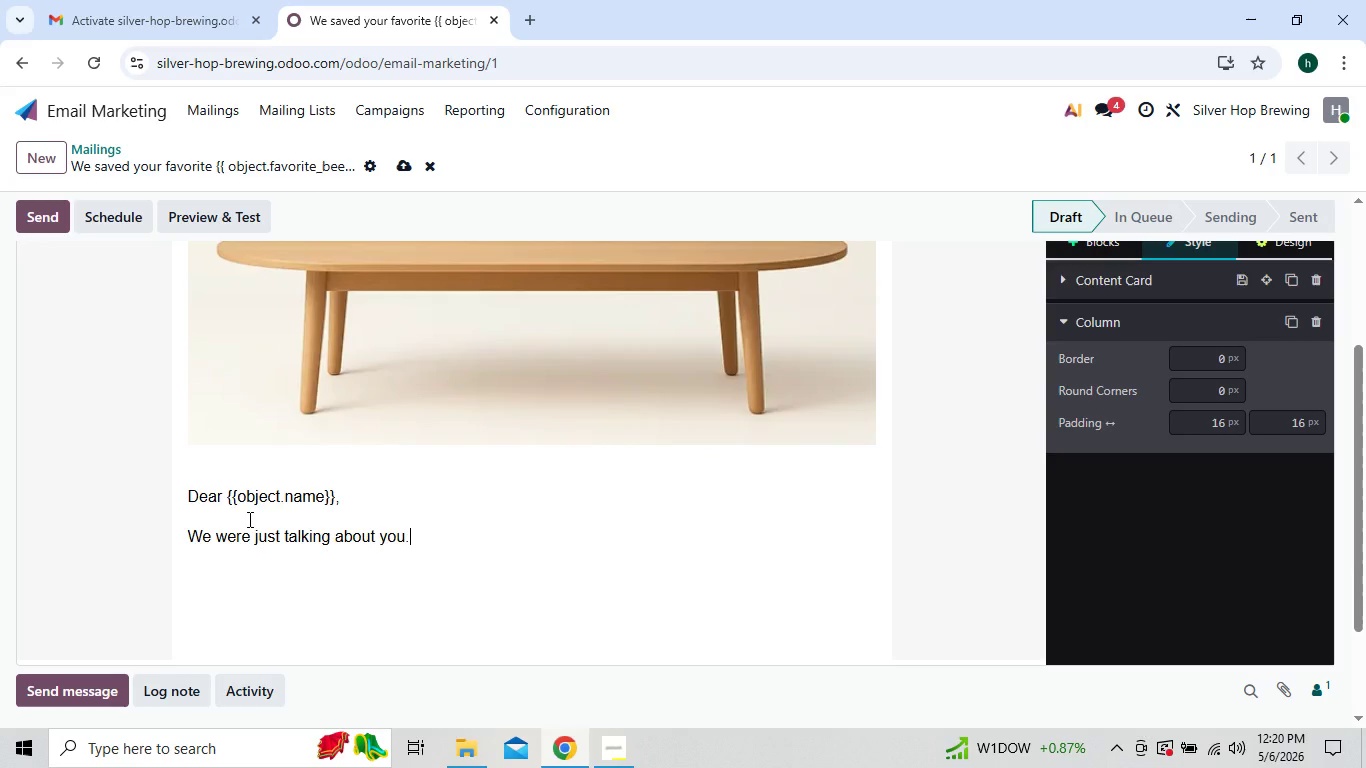 
wait(5.75)
 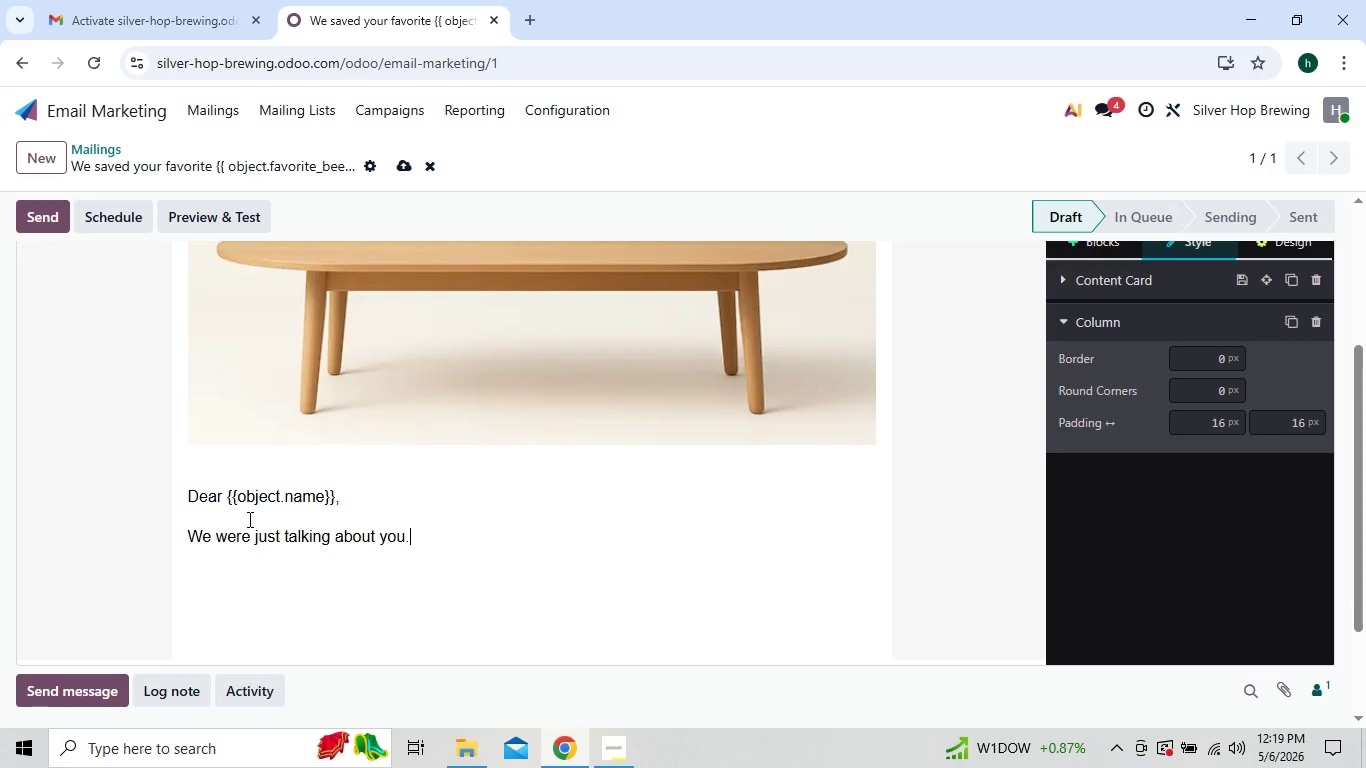 
key(Space)
 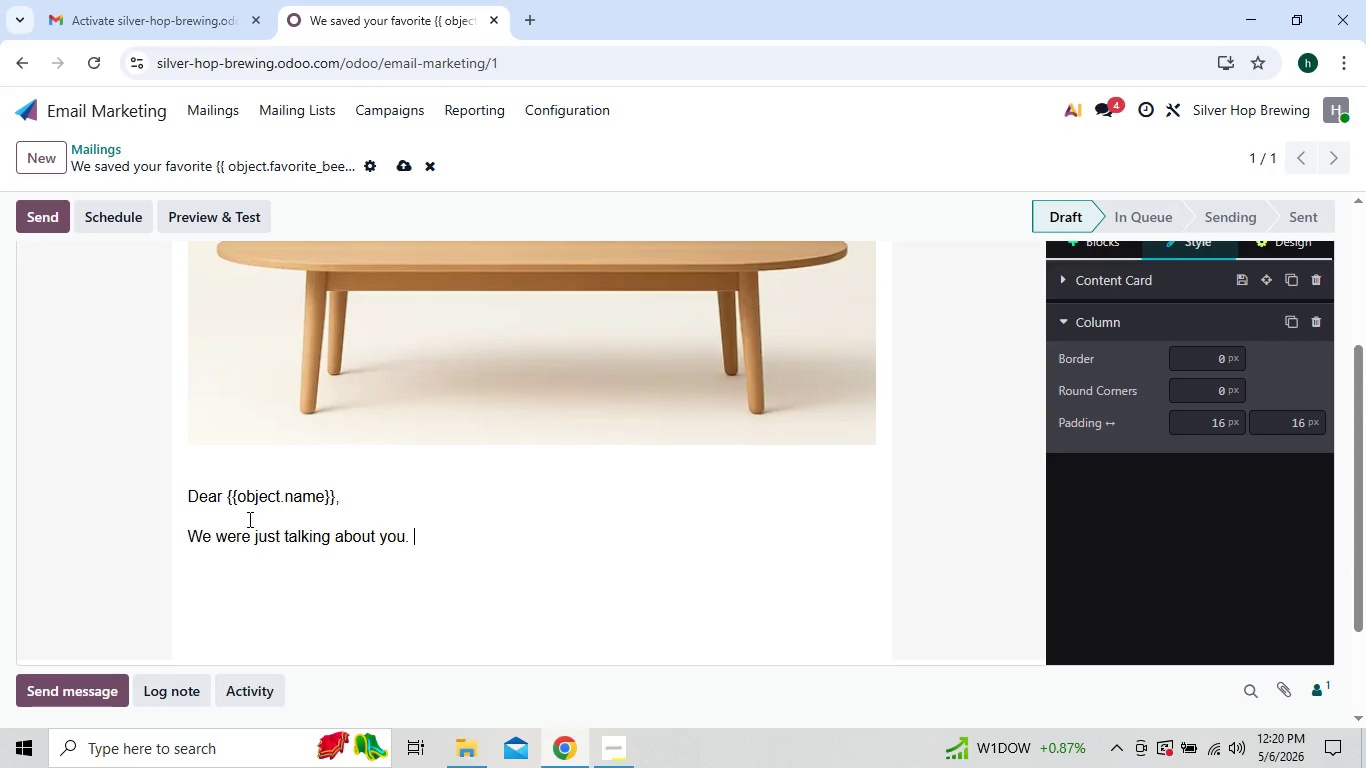 
wait(12.48)
 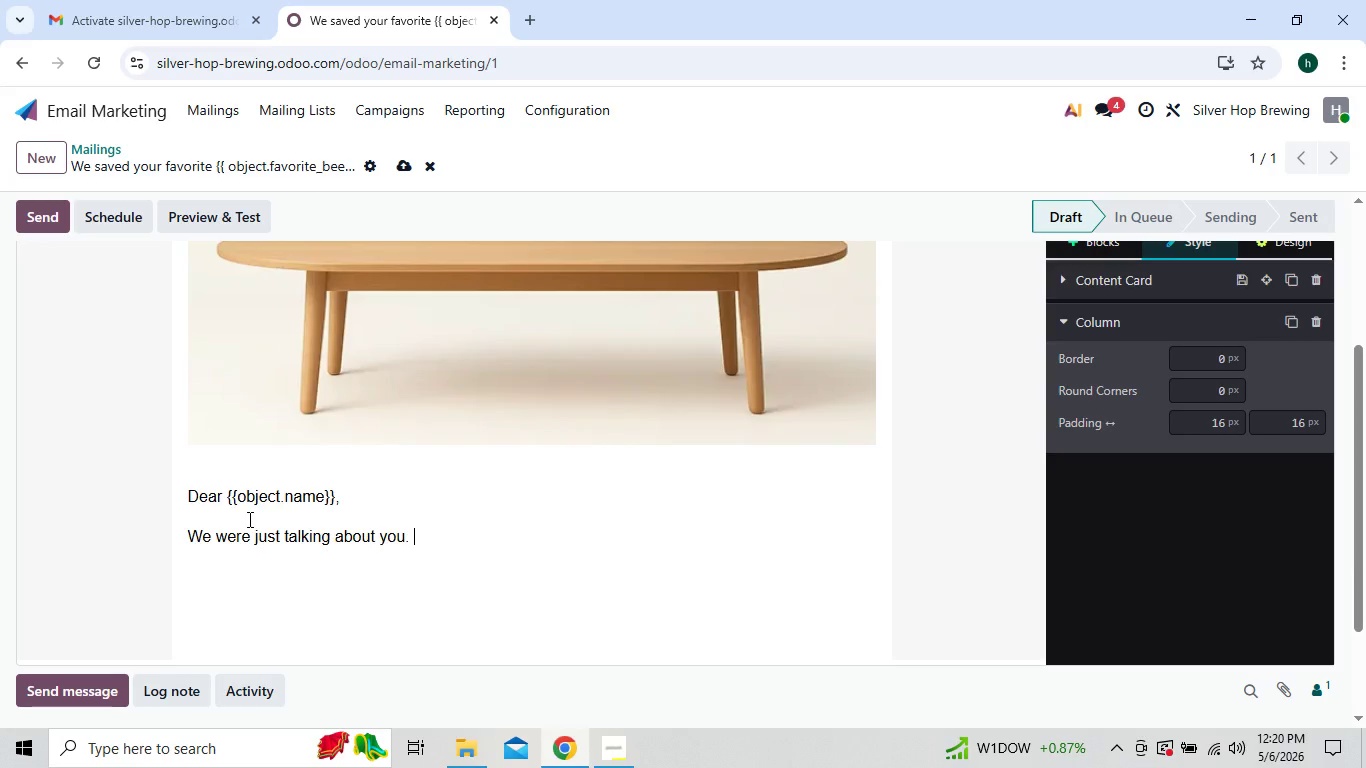 
key(Enter)
 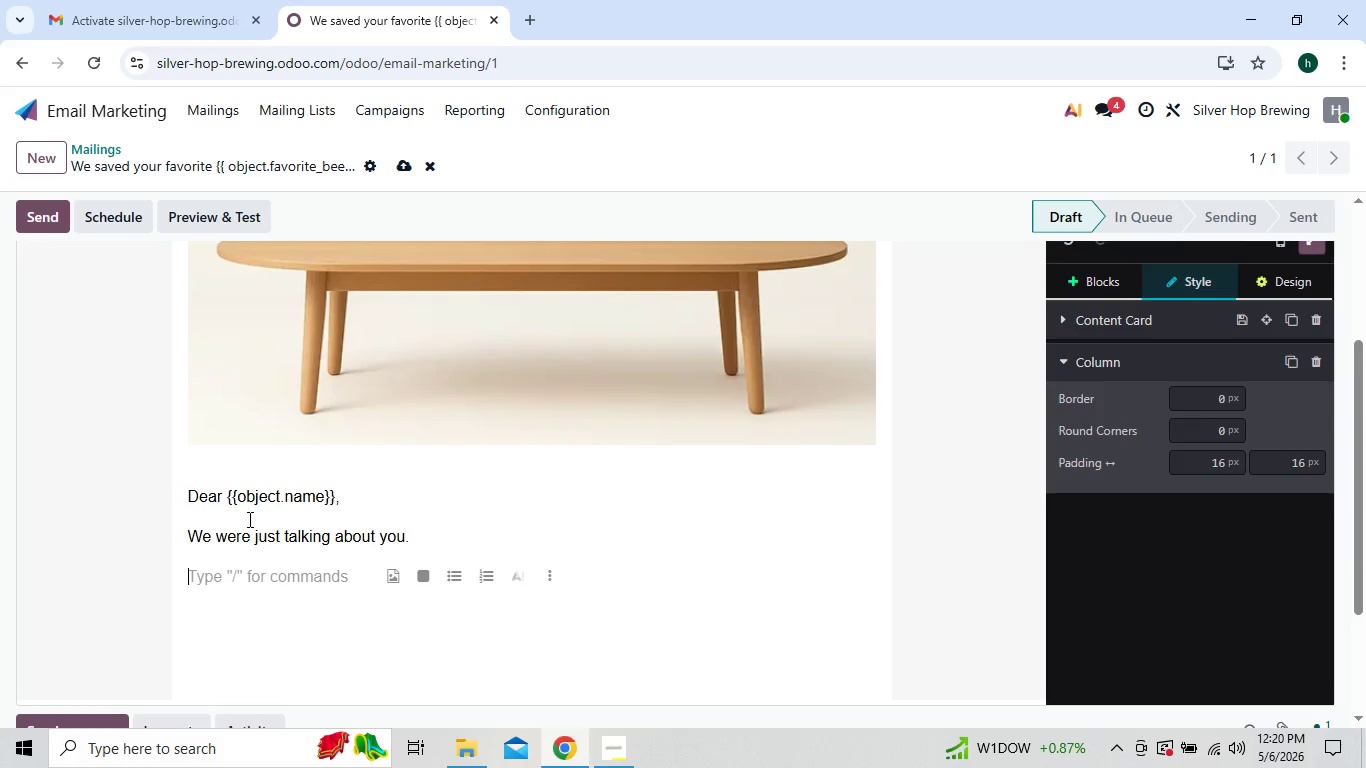 
hold_key(key=ShiftRight, duration=1.5)
 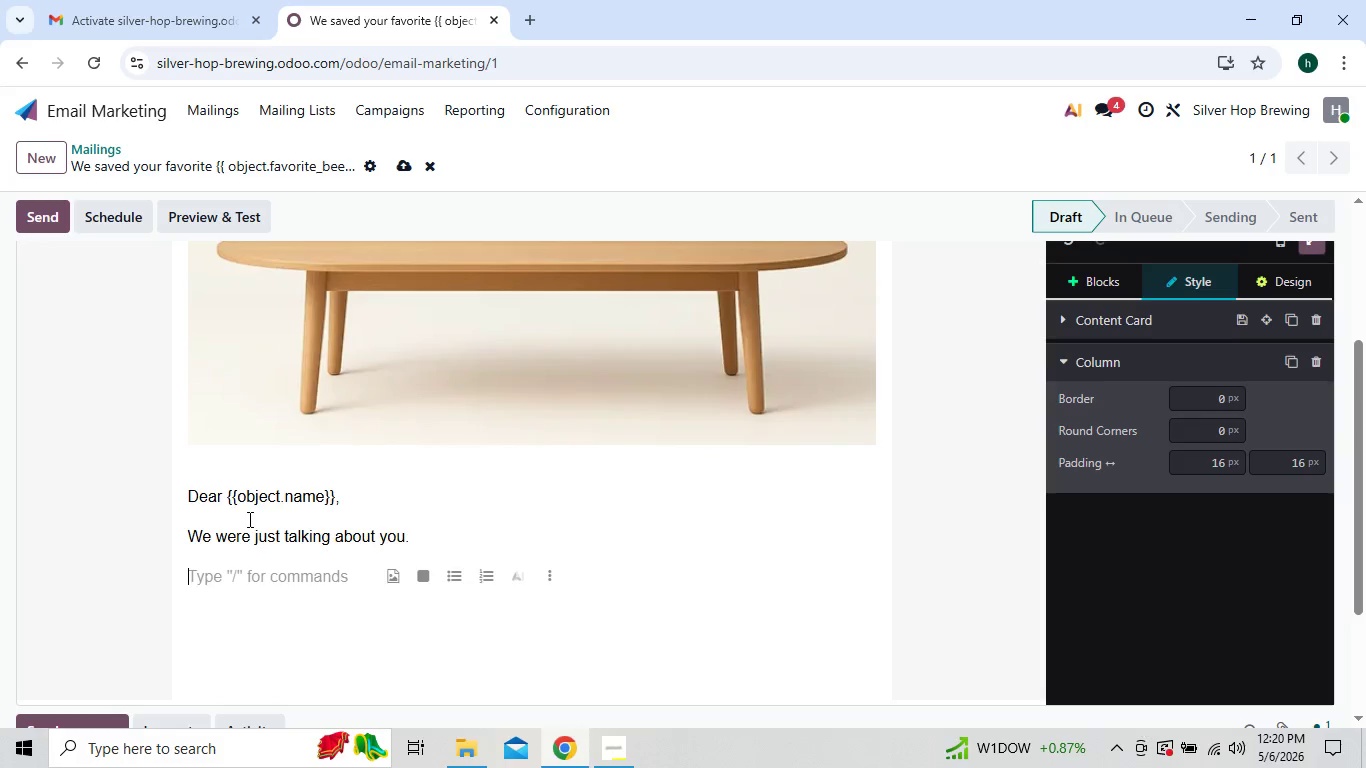 
hold_key(key=ShiftRight, duration=0.41)
 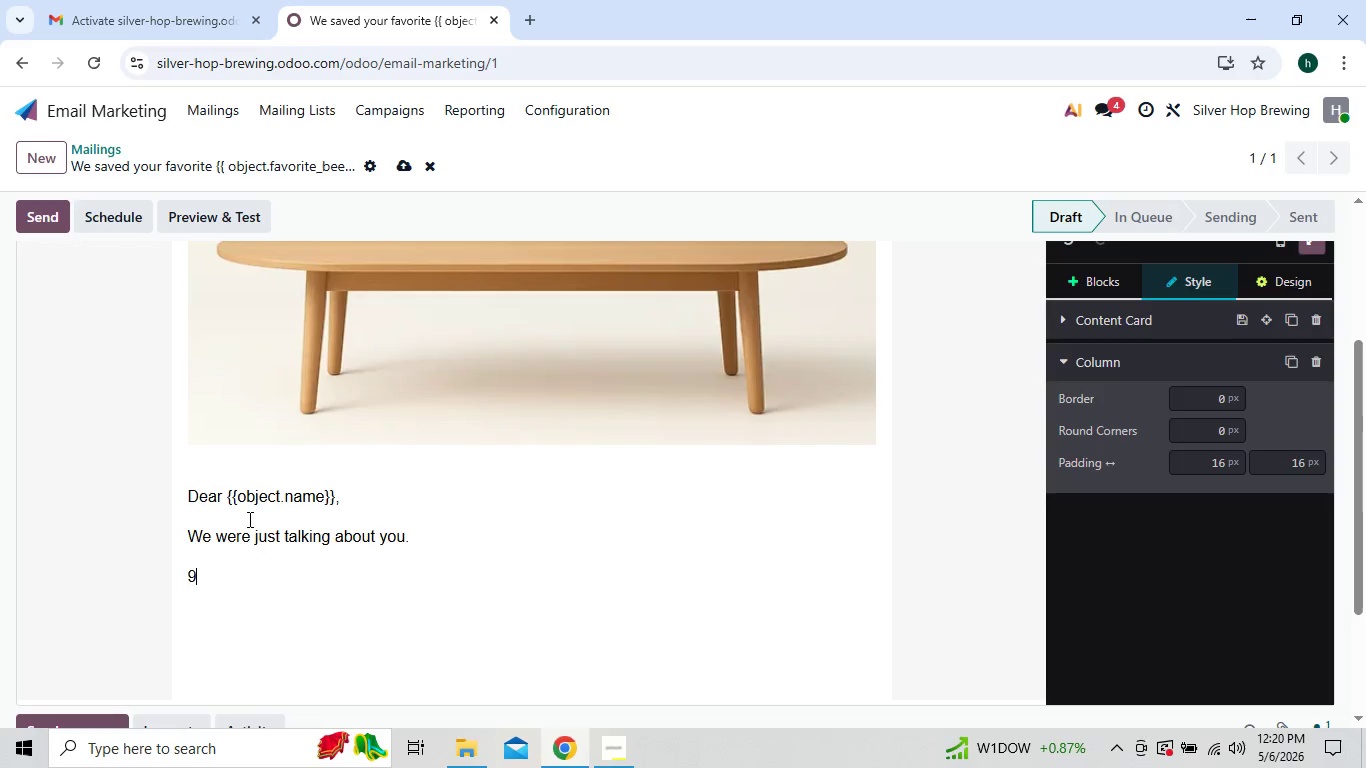 
key(9)
 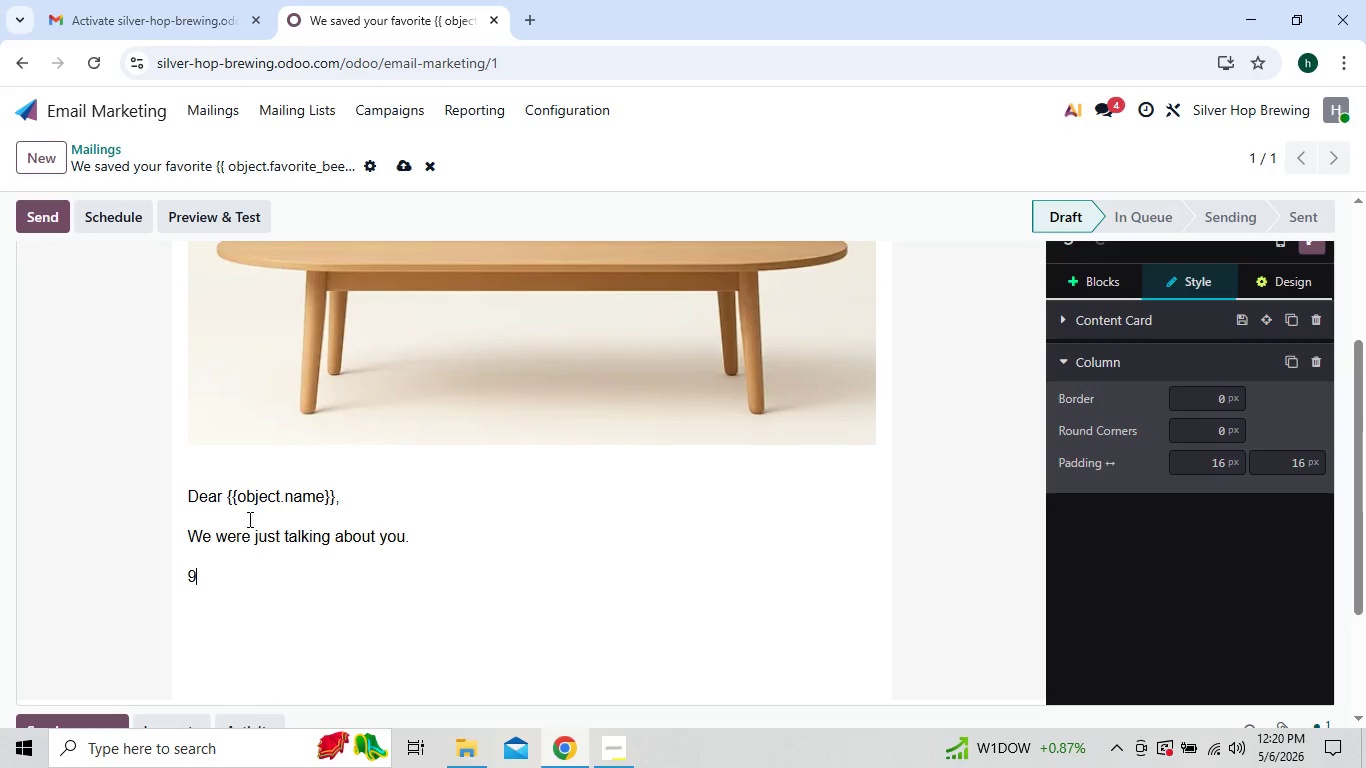 
key(Delete)
 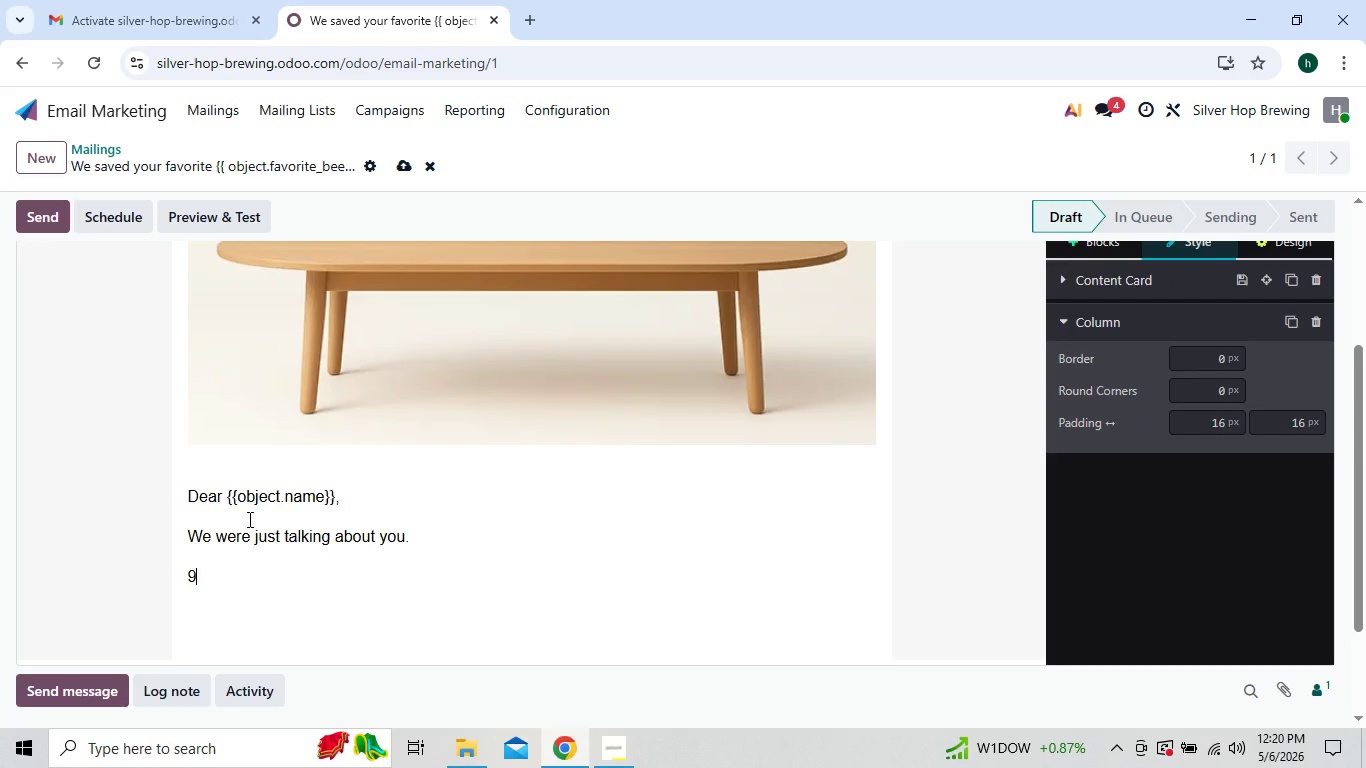 
key(Backspace)
 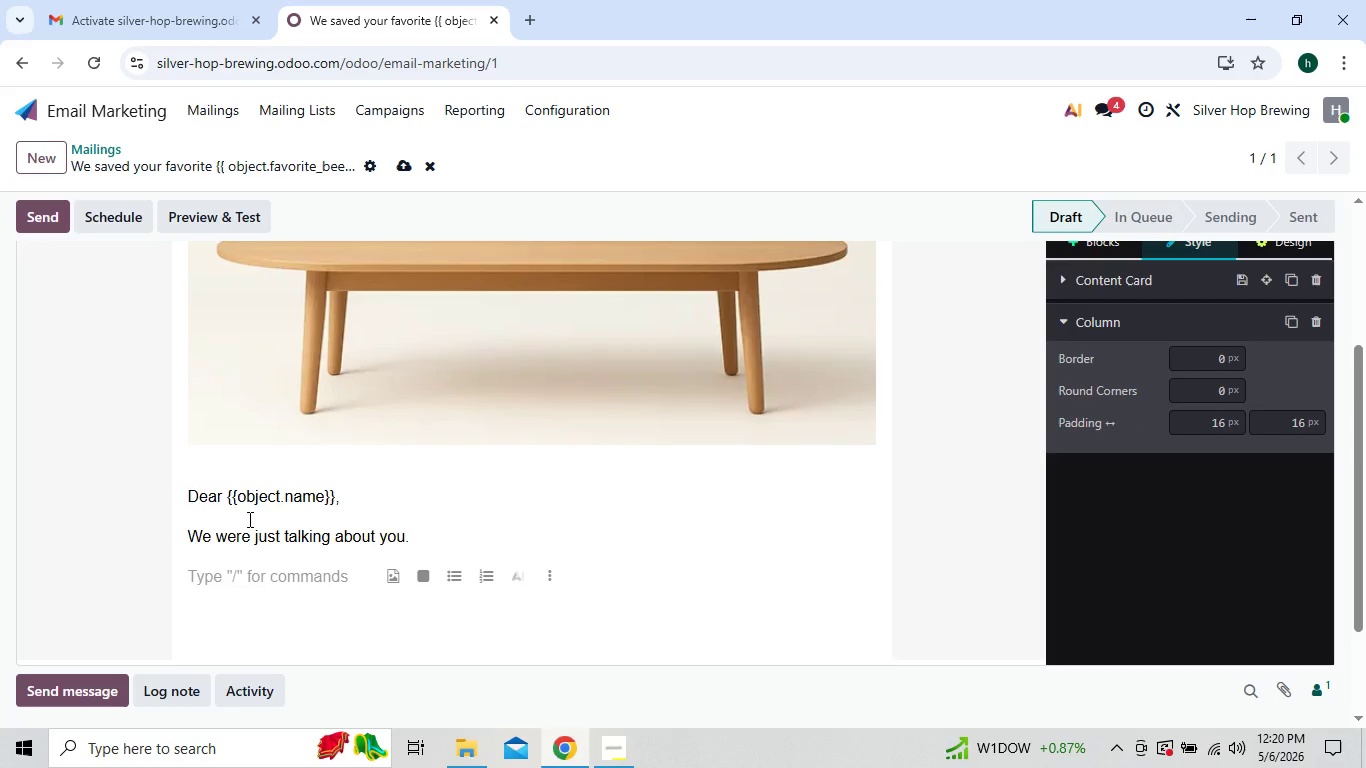 
key(Shift+9)
 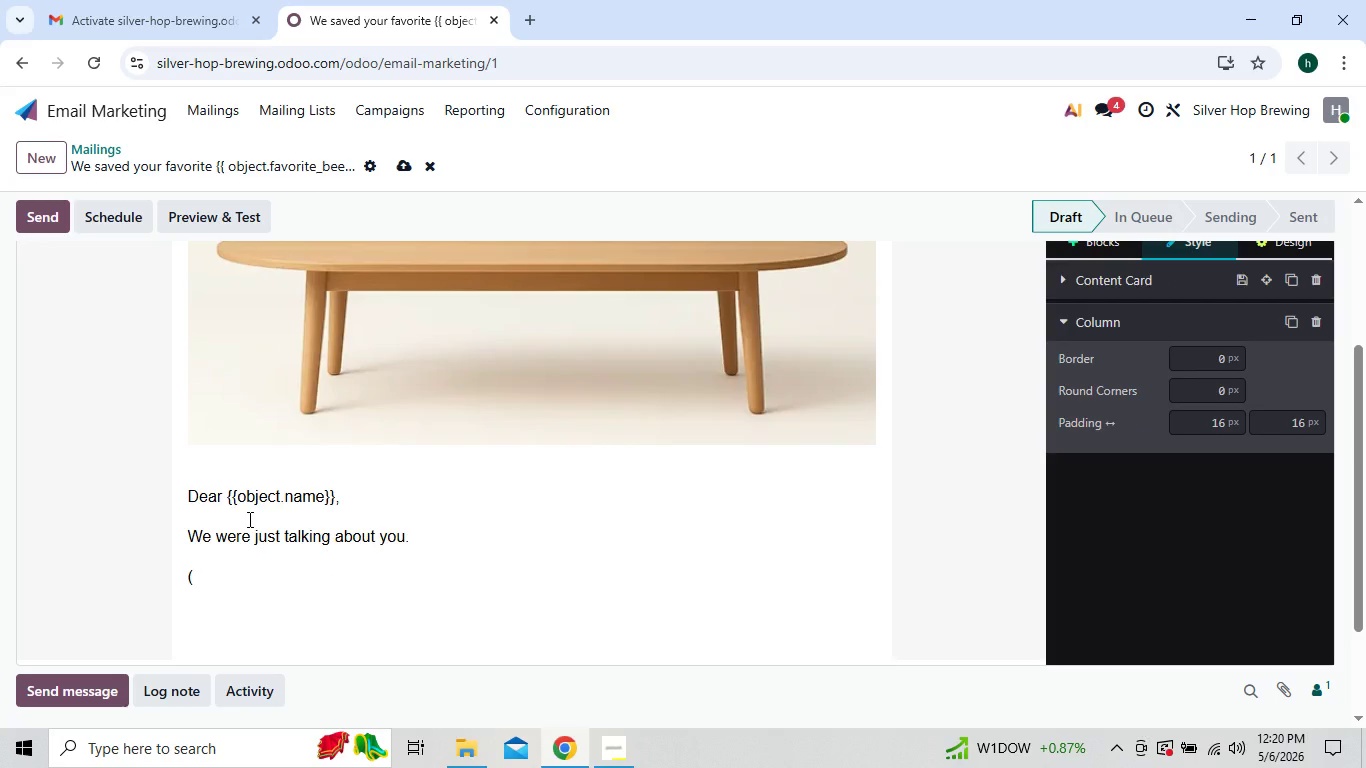 
type(Okay)
 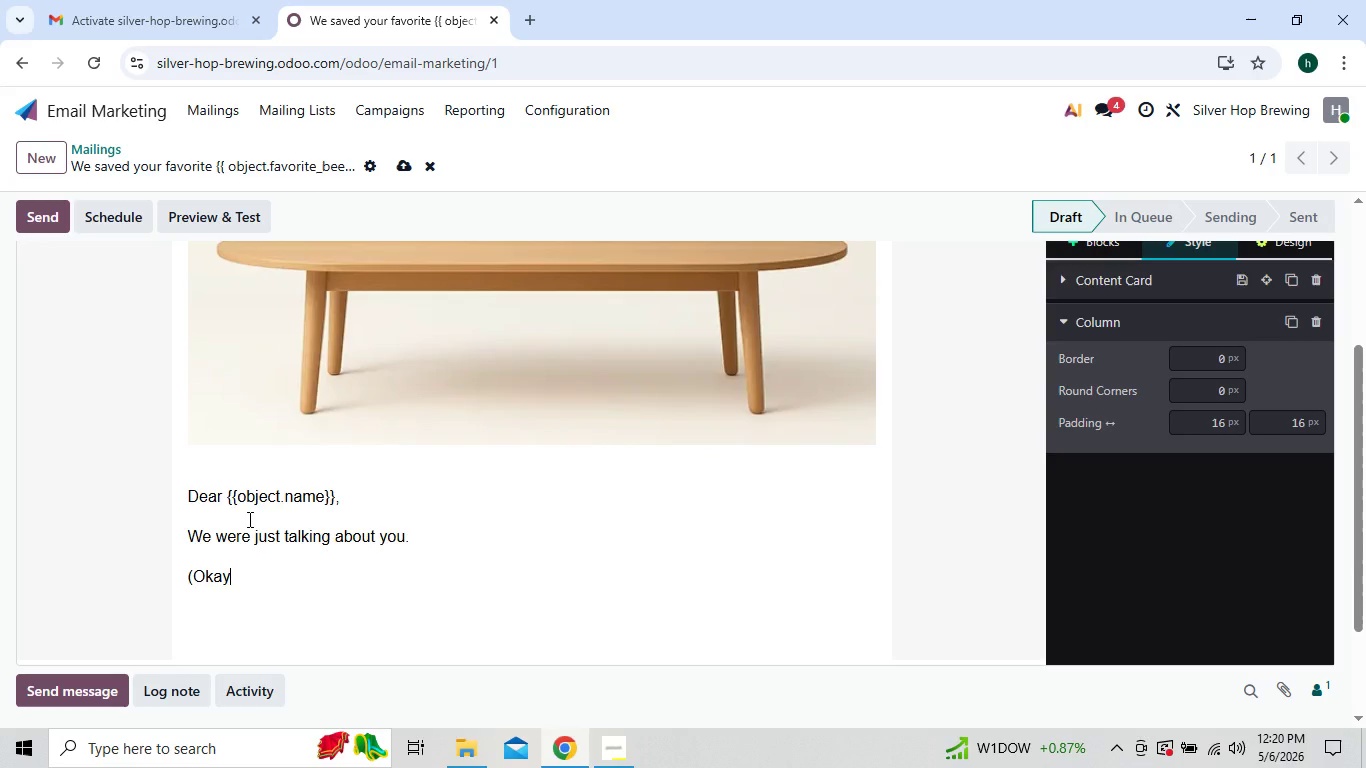 
type(...may )
key(Backspace)
type(be it)
 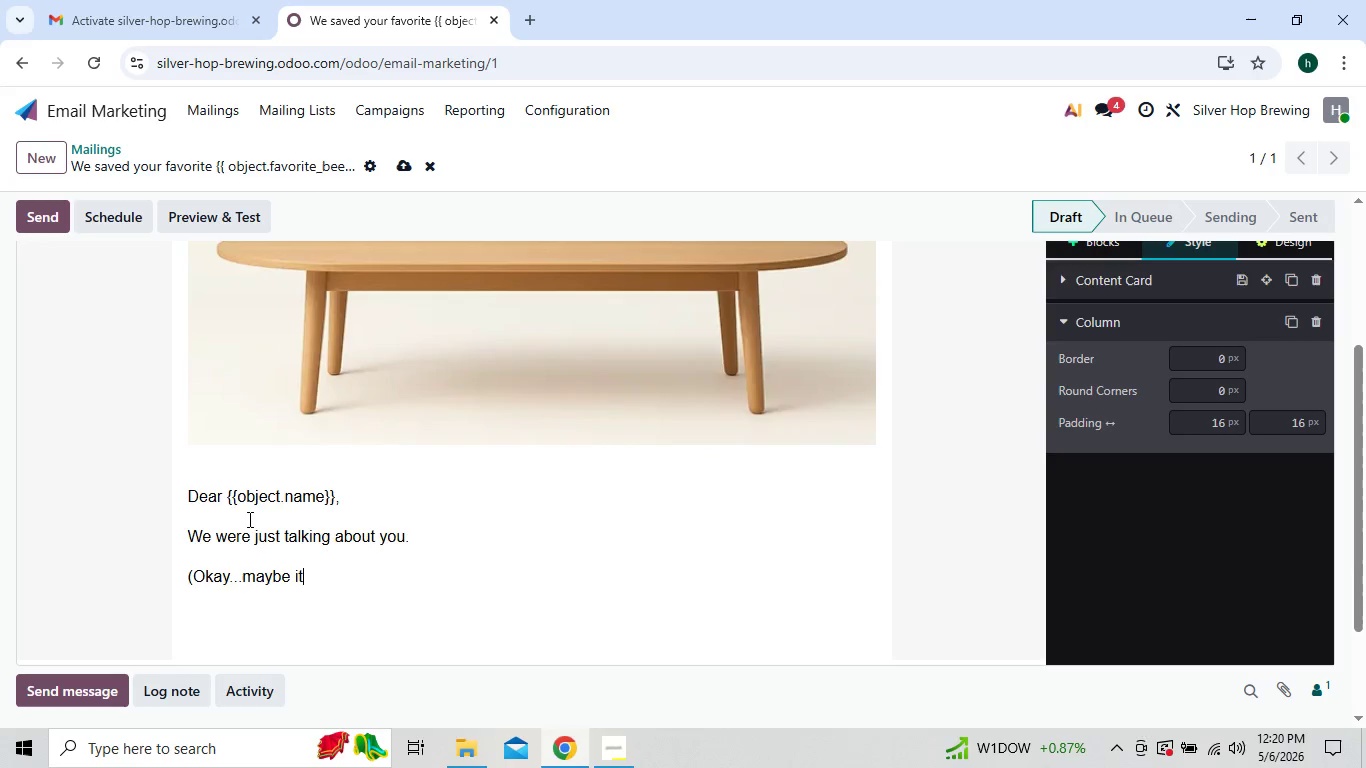 
wait(5.67)
 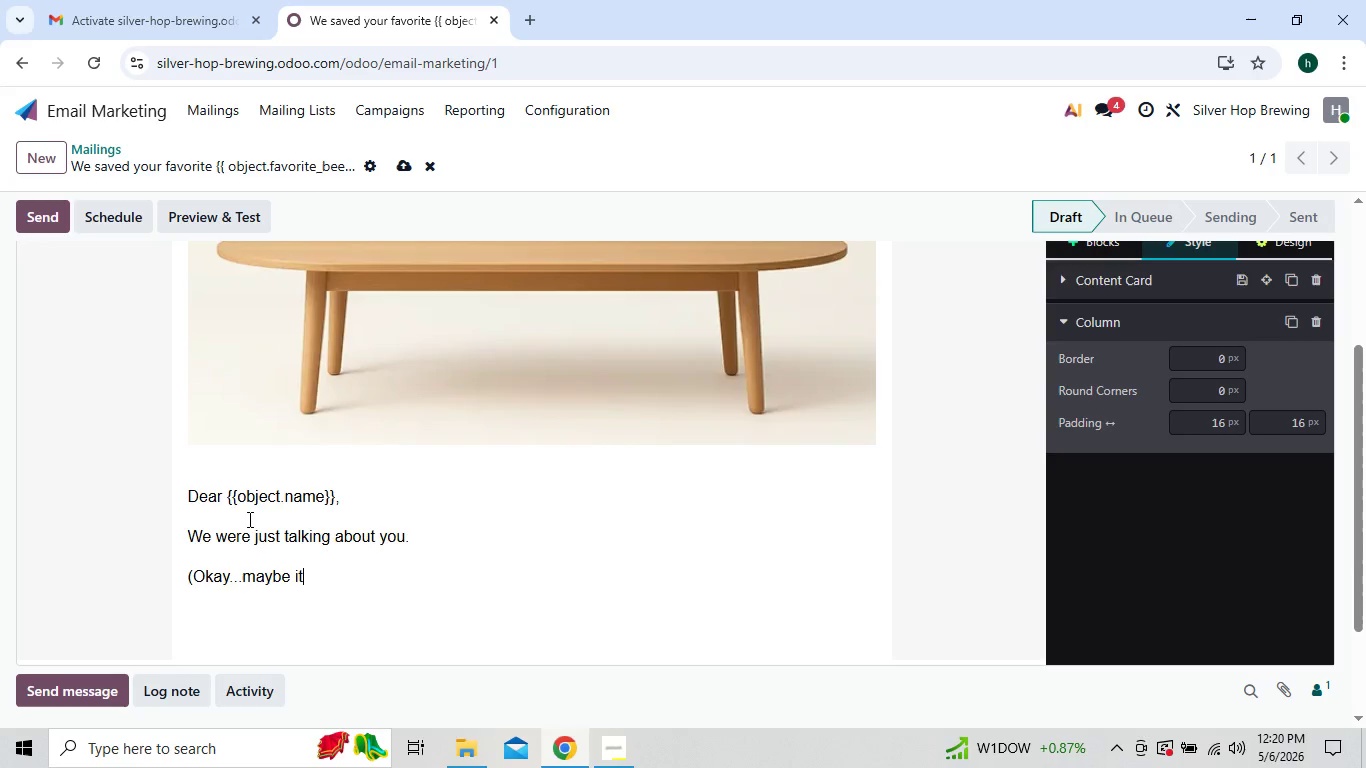 
type( was afterthe second pint))
 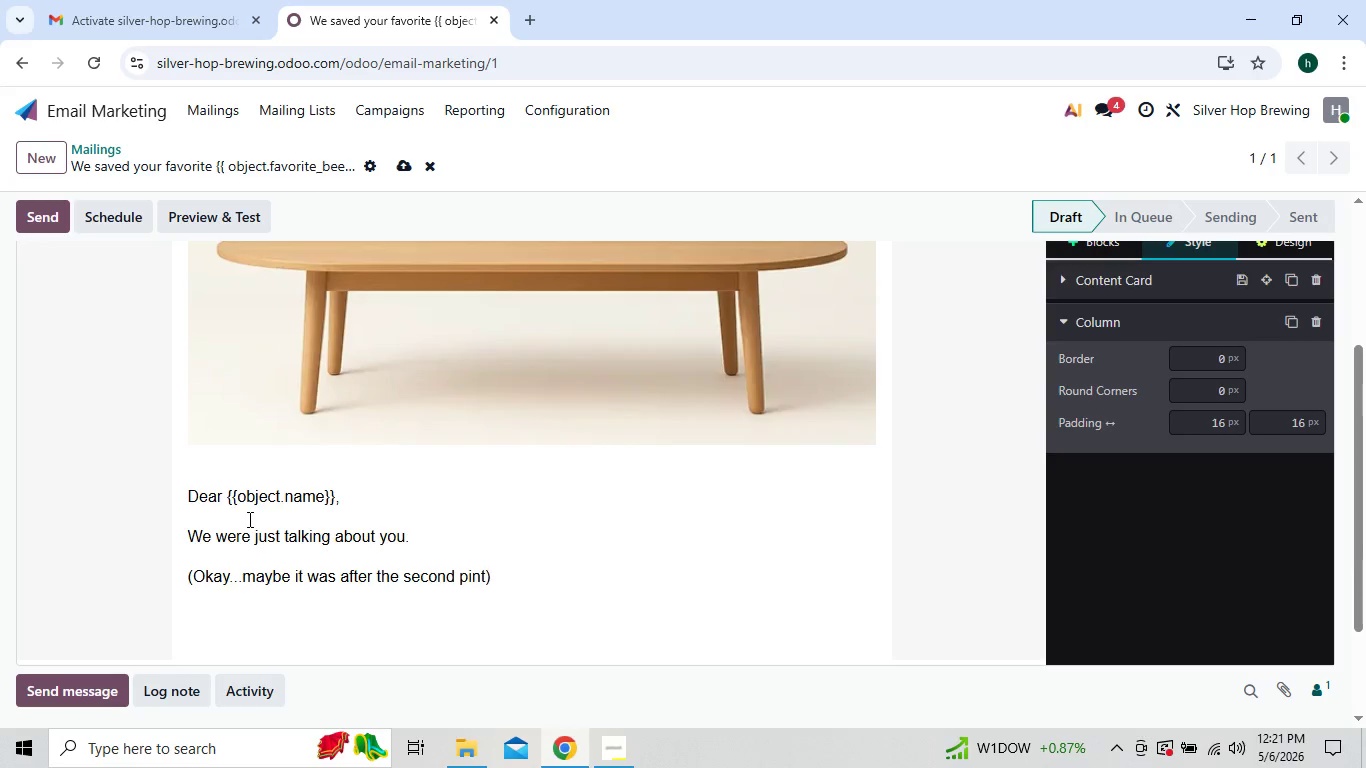 
key(Enter)
 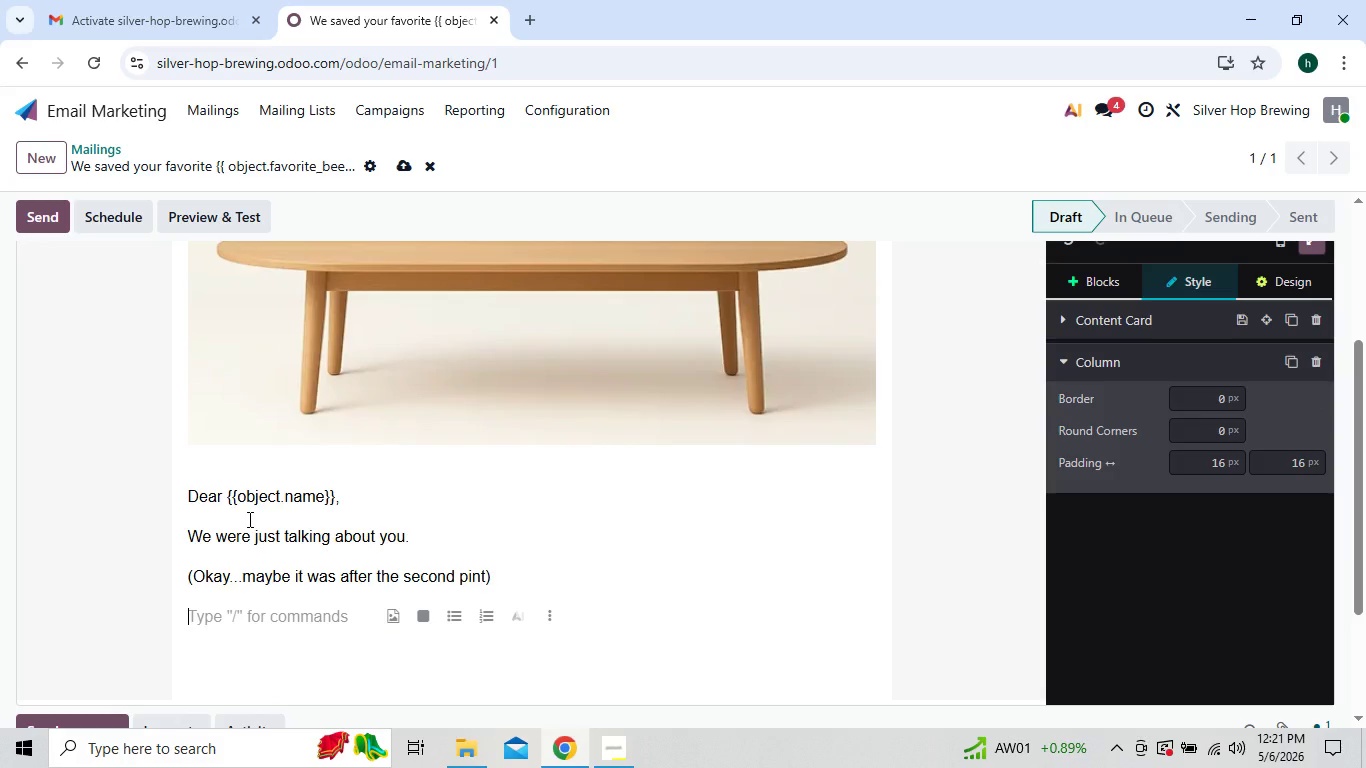 
hold_key(key=ShiftRight, duration=1.5)
 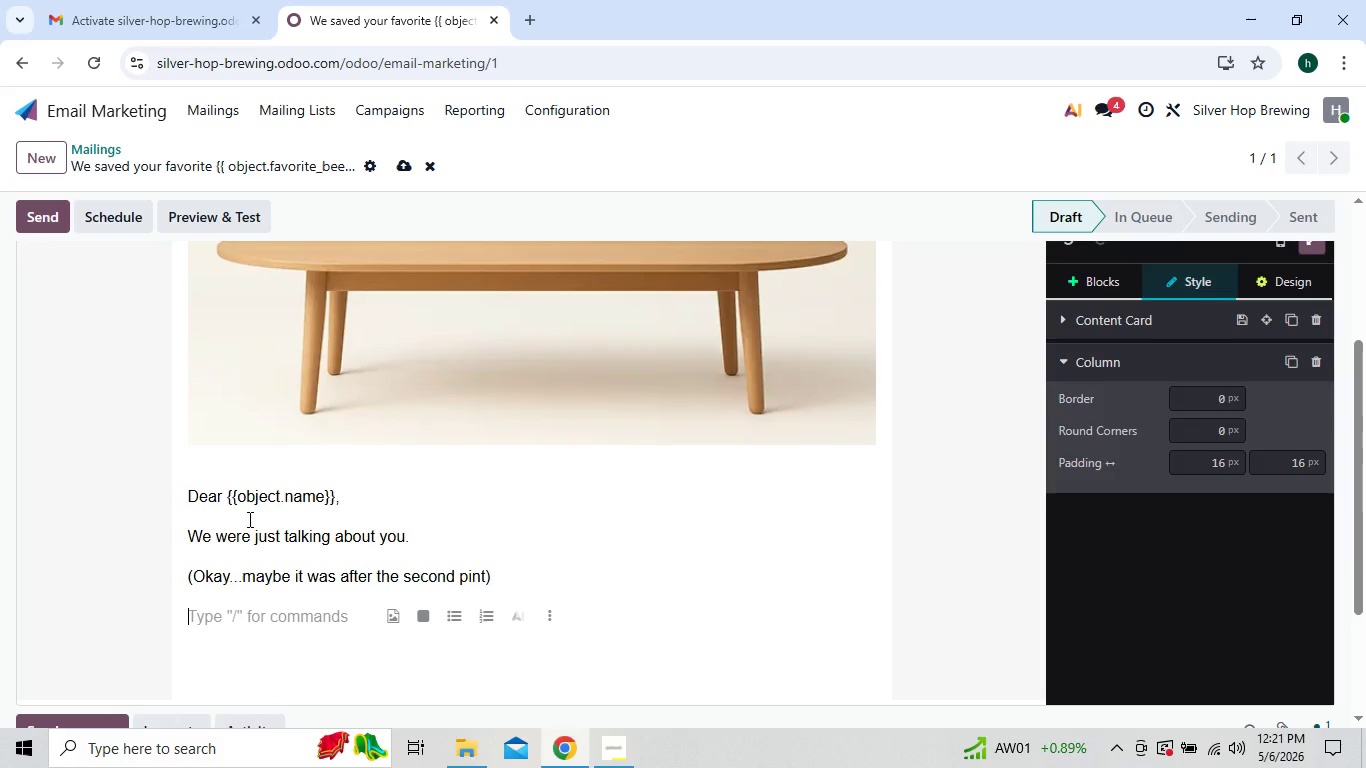 
key(Shift+I)
 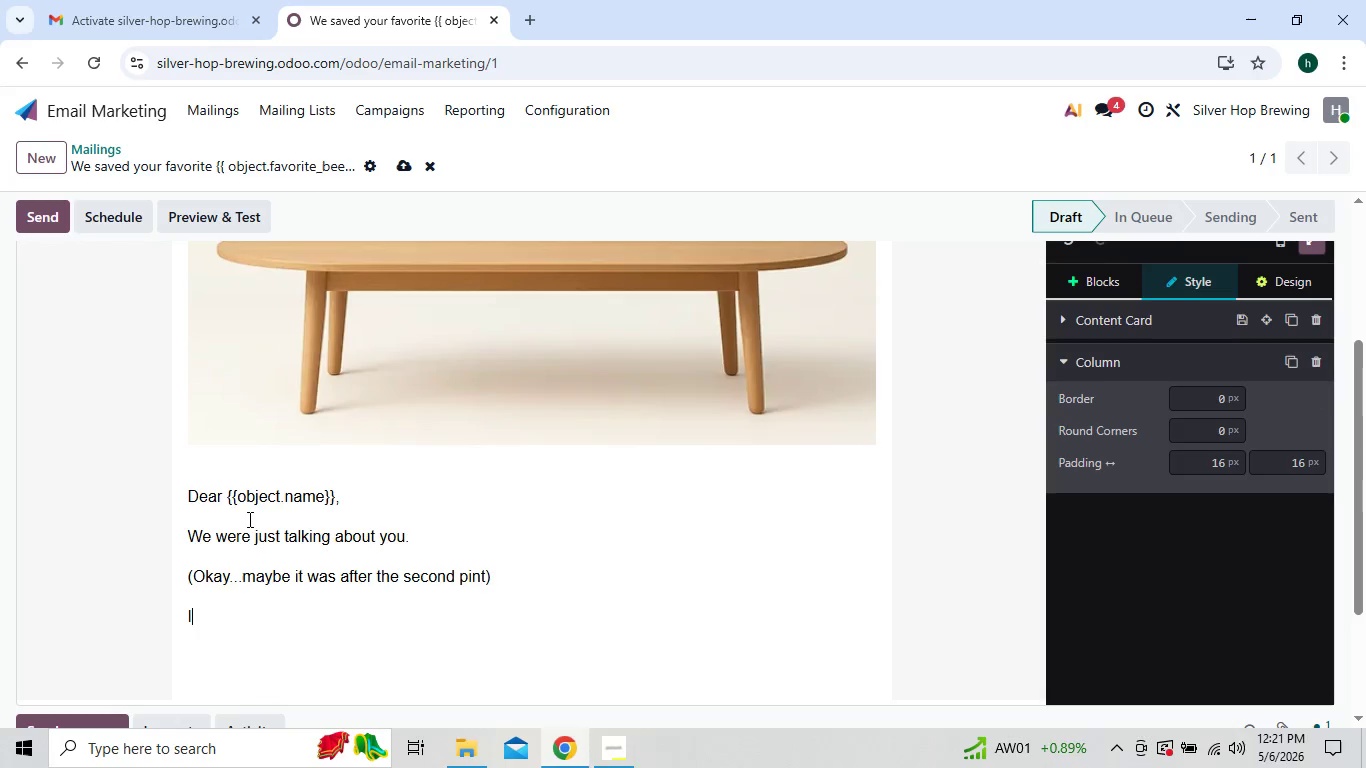 
type(t's been a miute)
 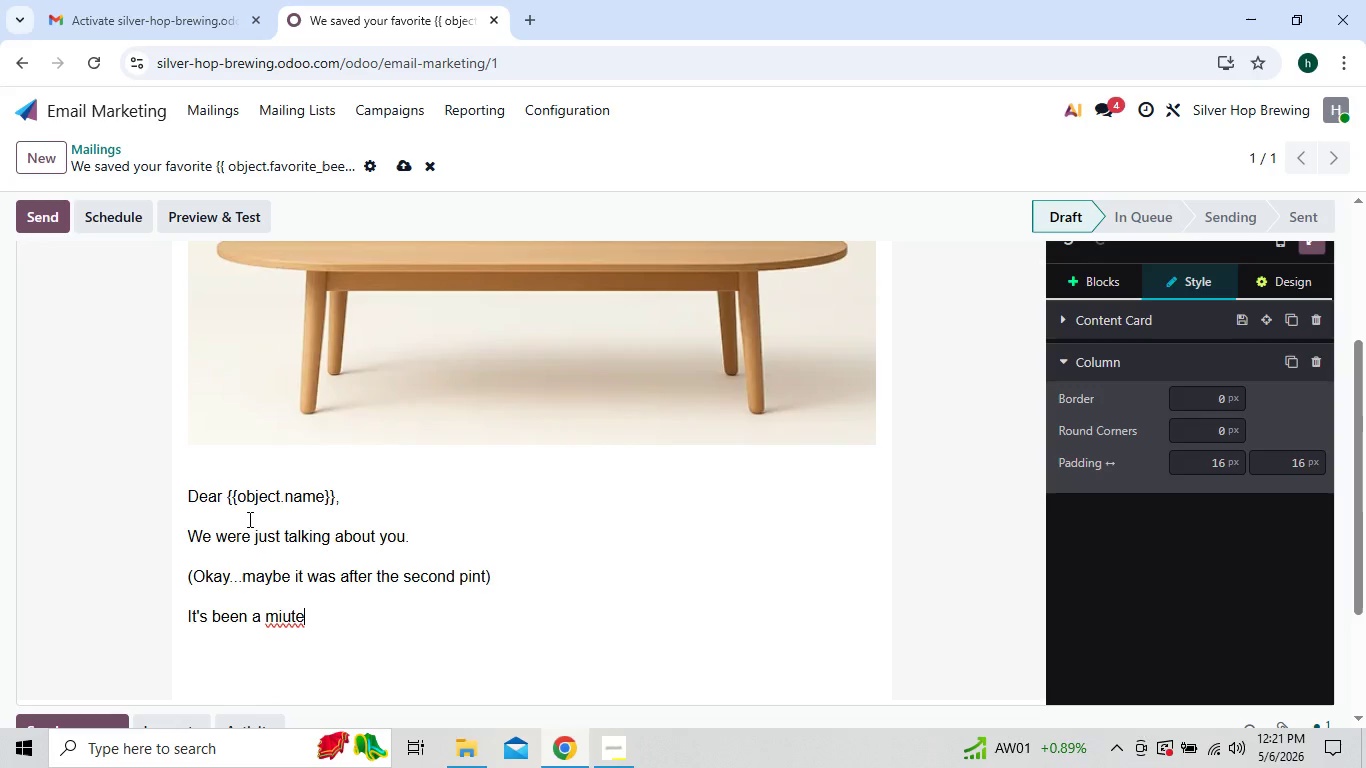 
type( since)
 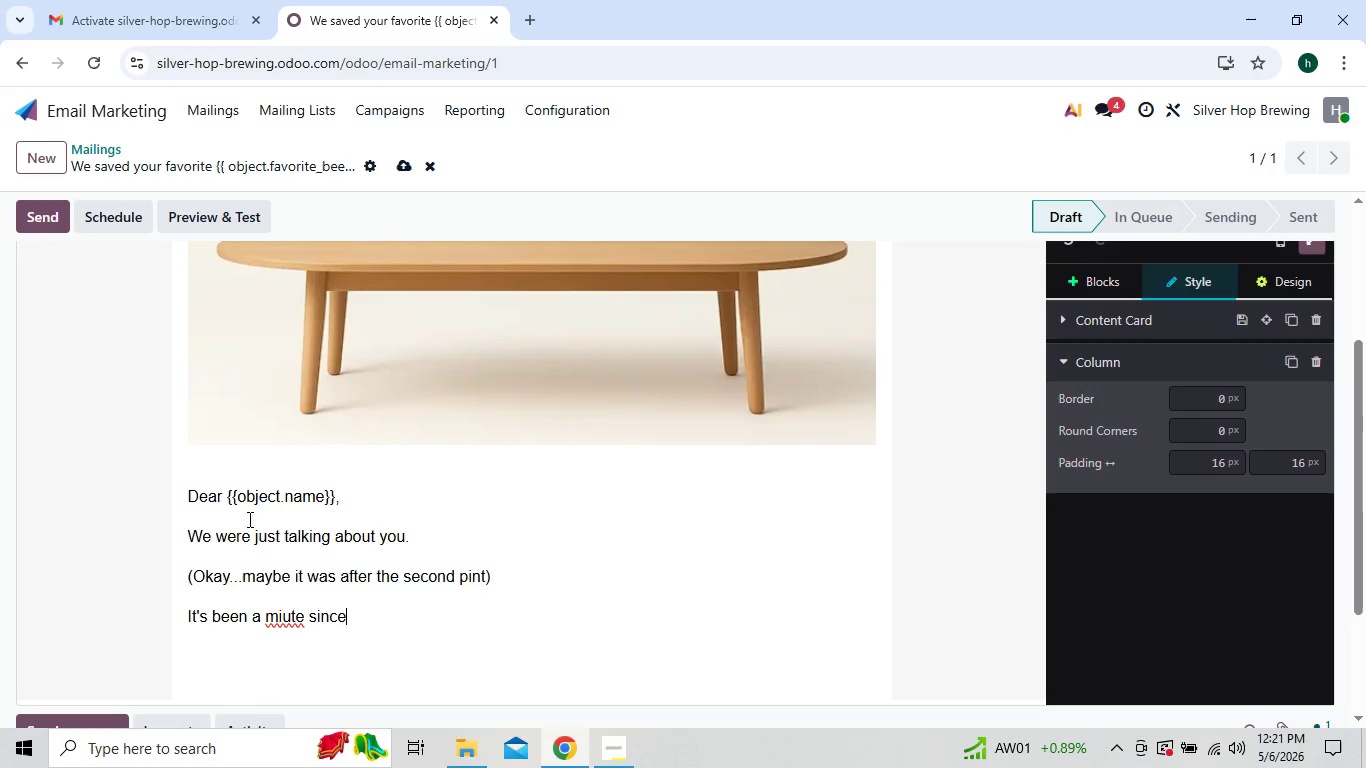 
key(ArrowLeft)
 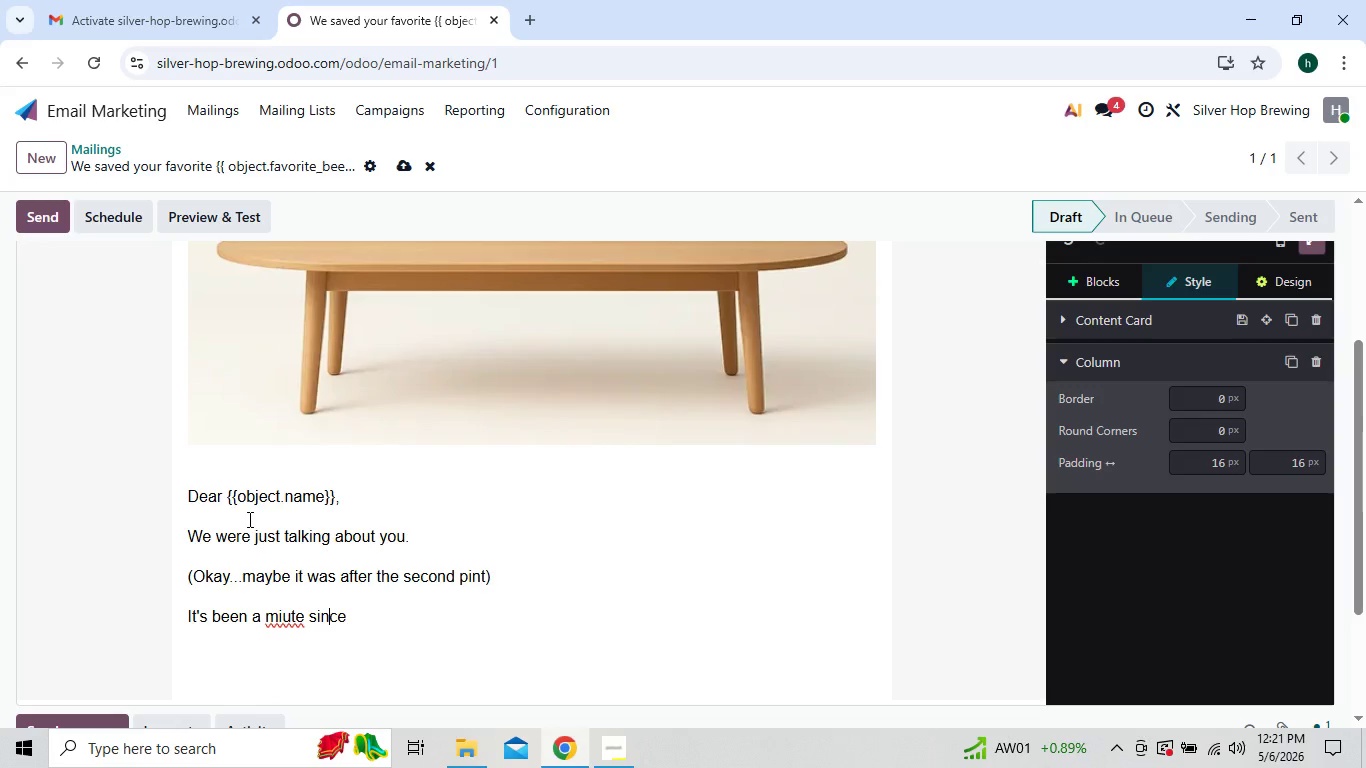 
key(ArrowLeft)
 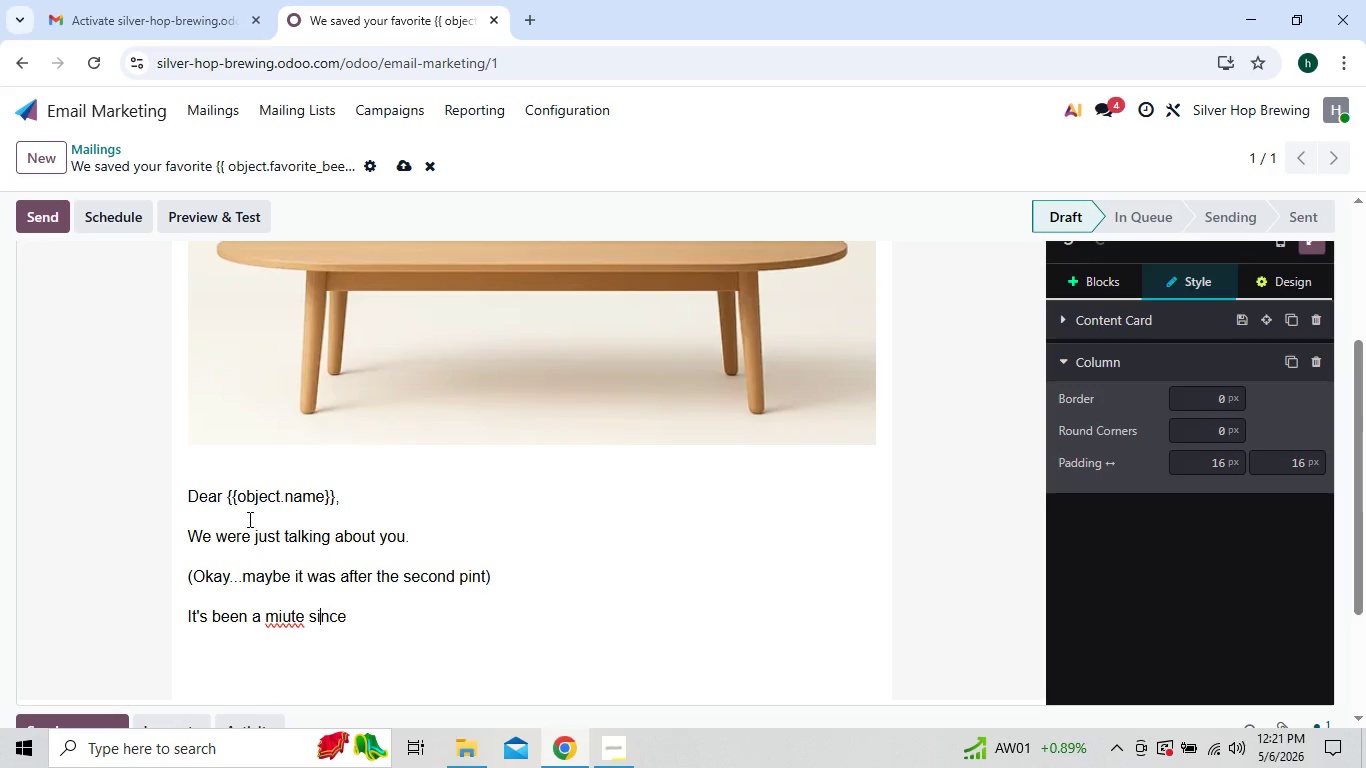 
key(ArrowLeft)
 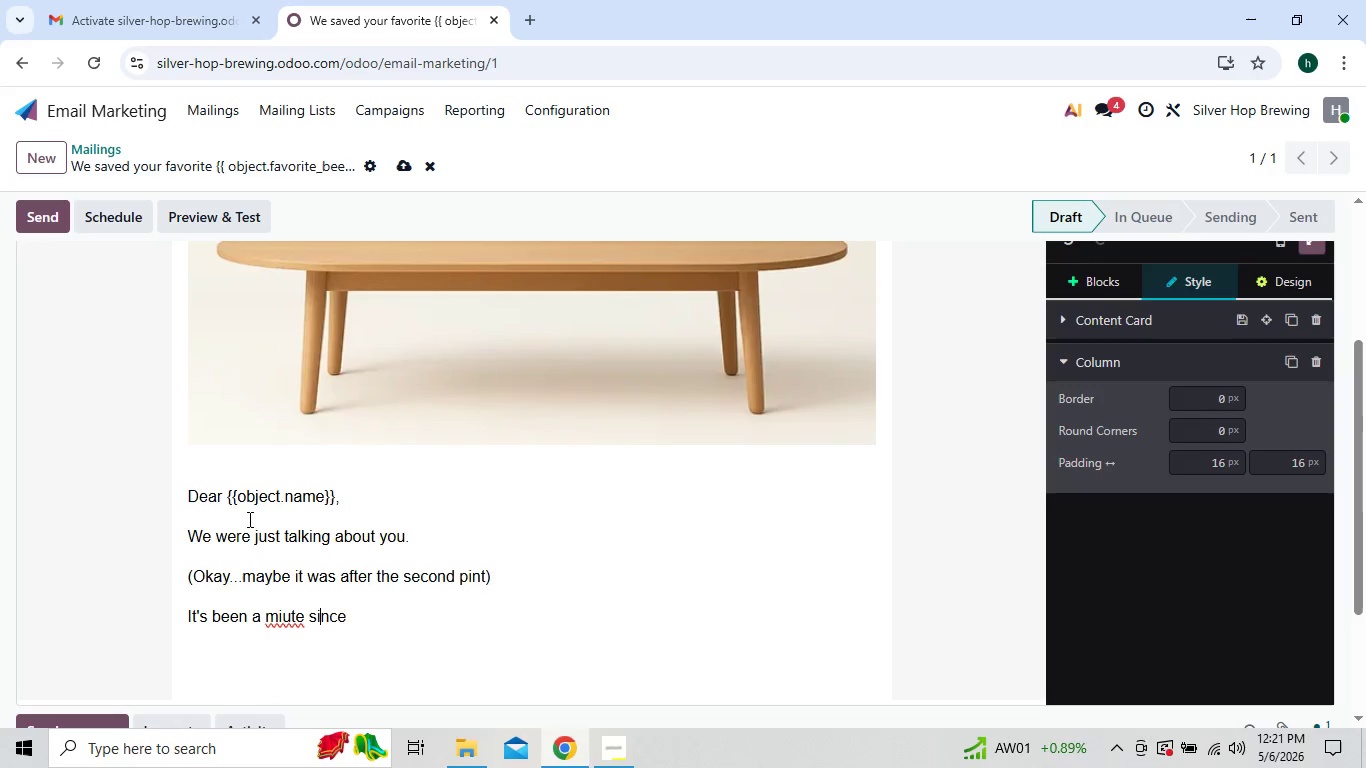 
key(ArrowLeft)
 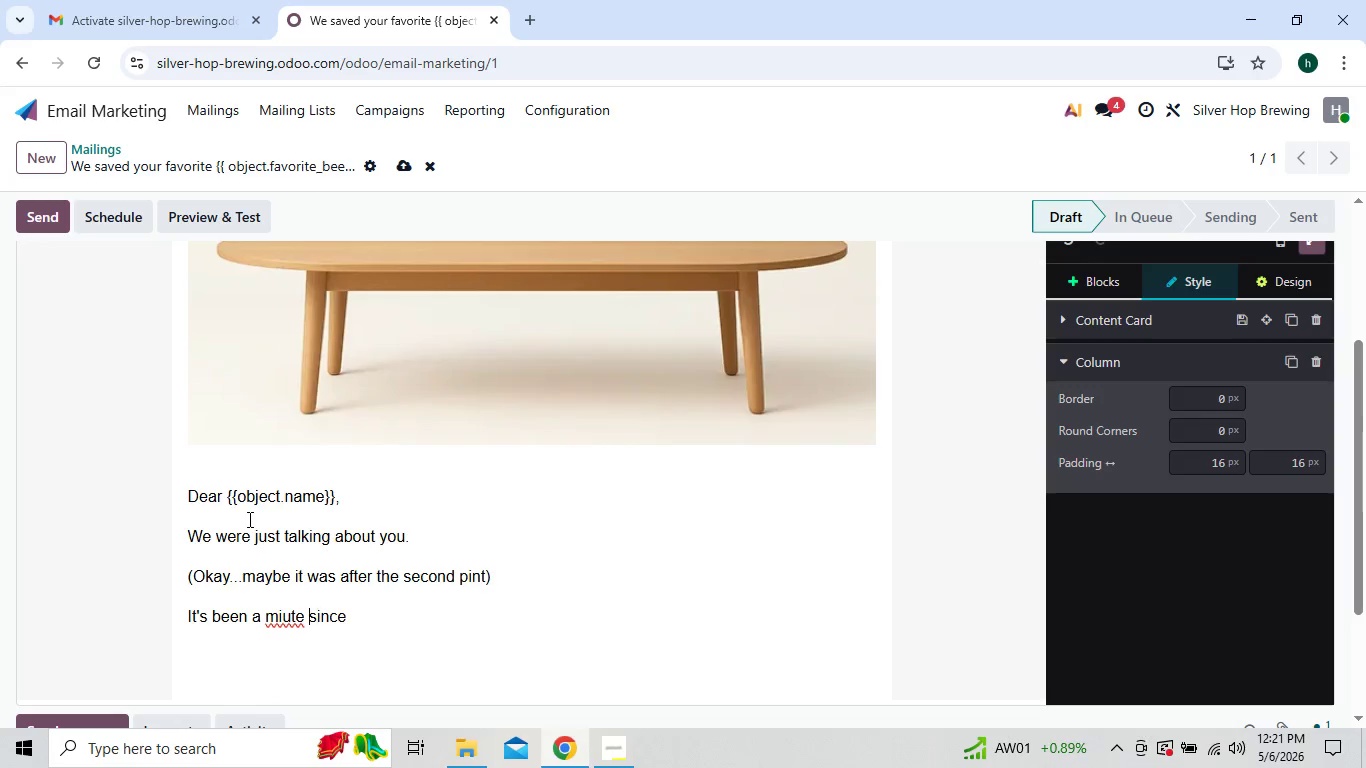 
key(ArrowLeft)
 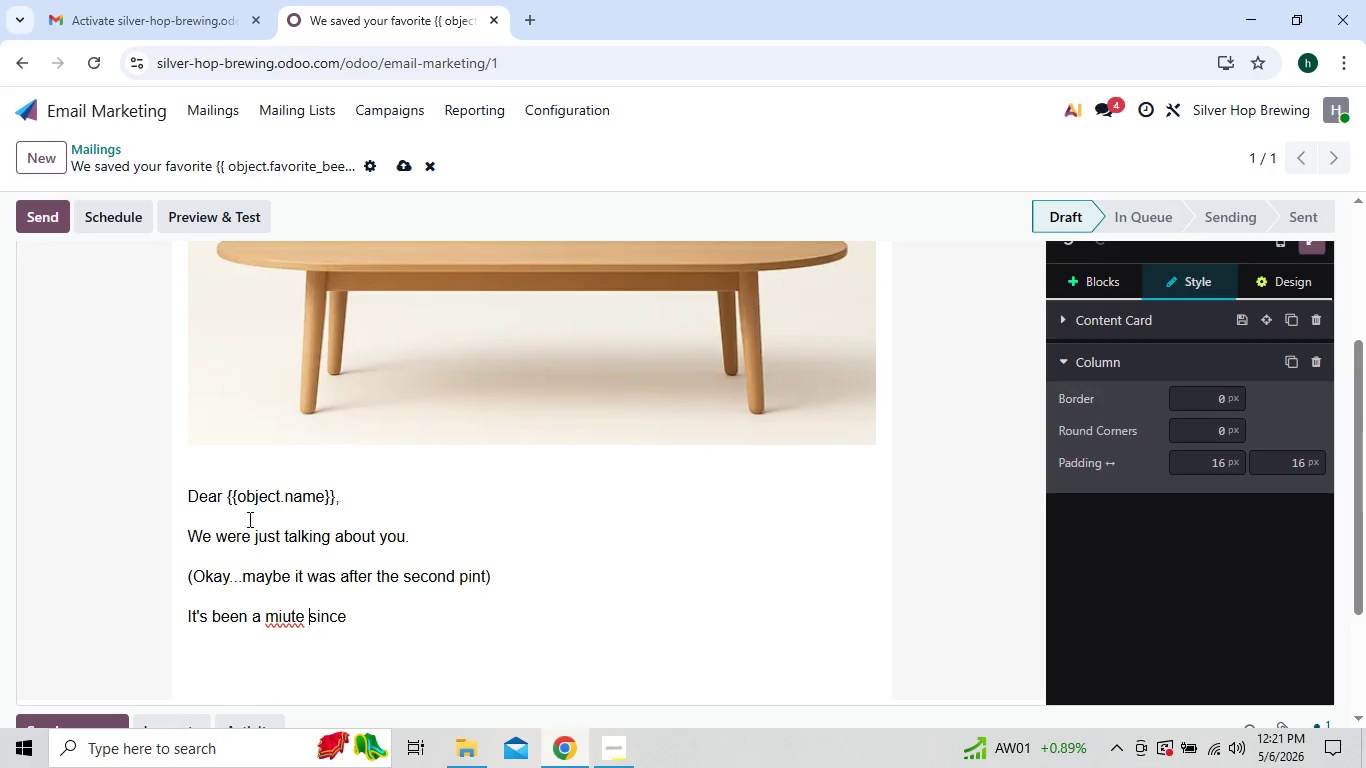 
key(ArrowLeft)
 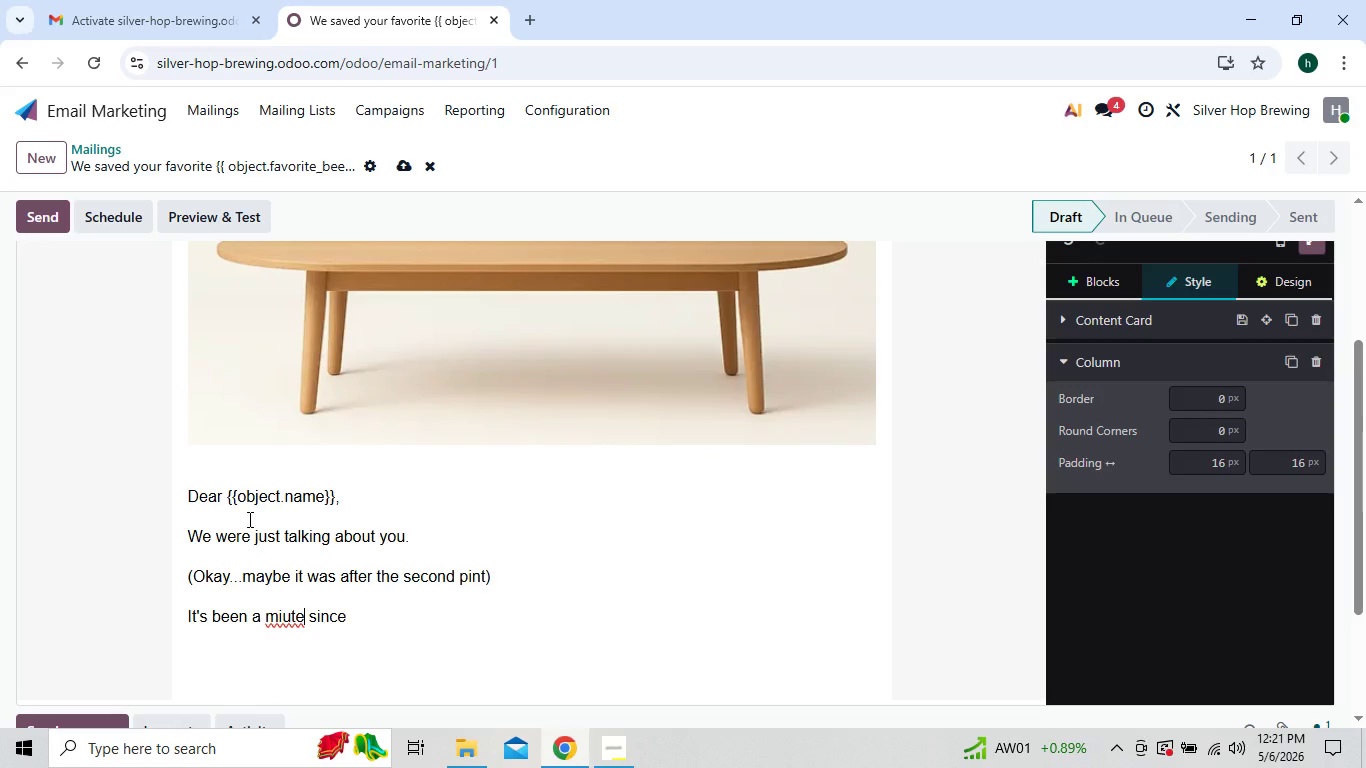 
wait(5.89)
 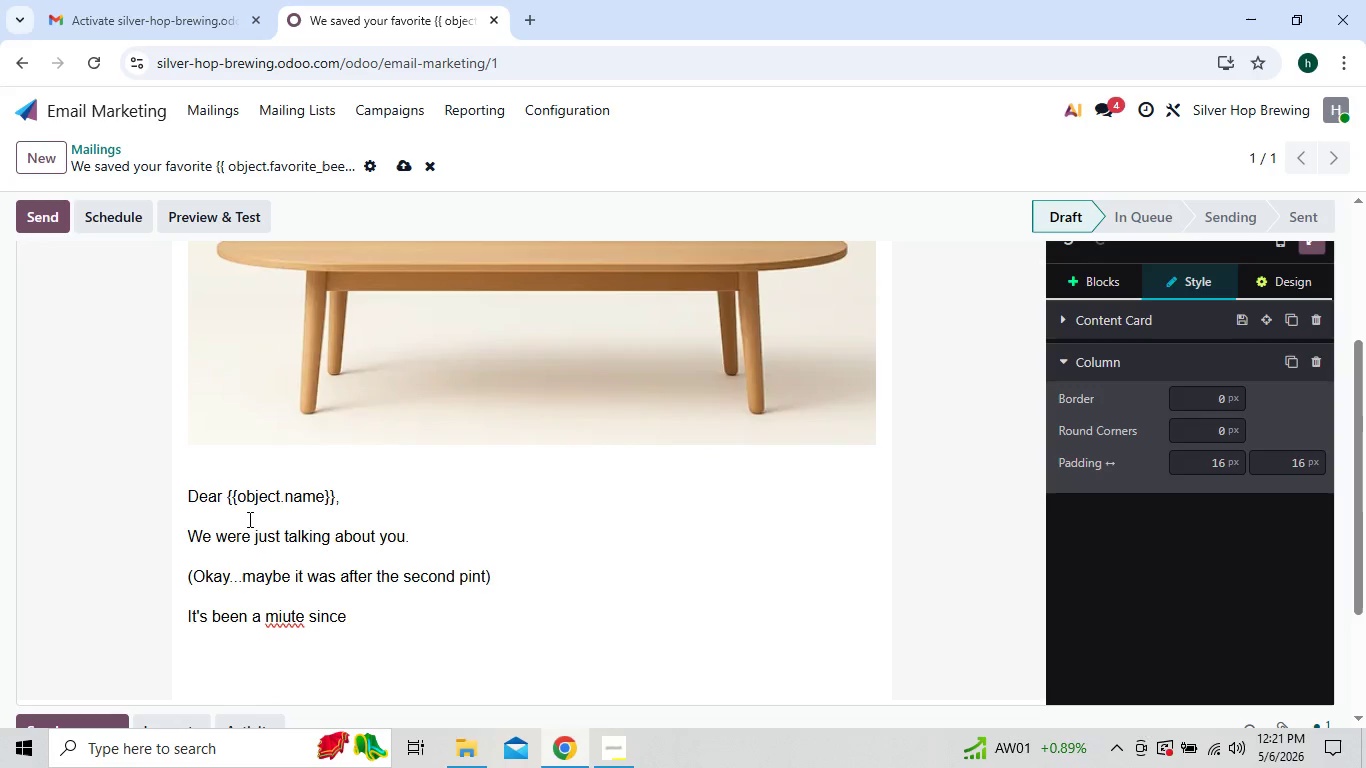 
key(ArrowLeft)
 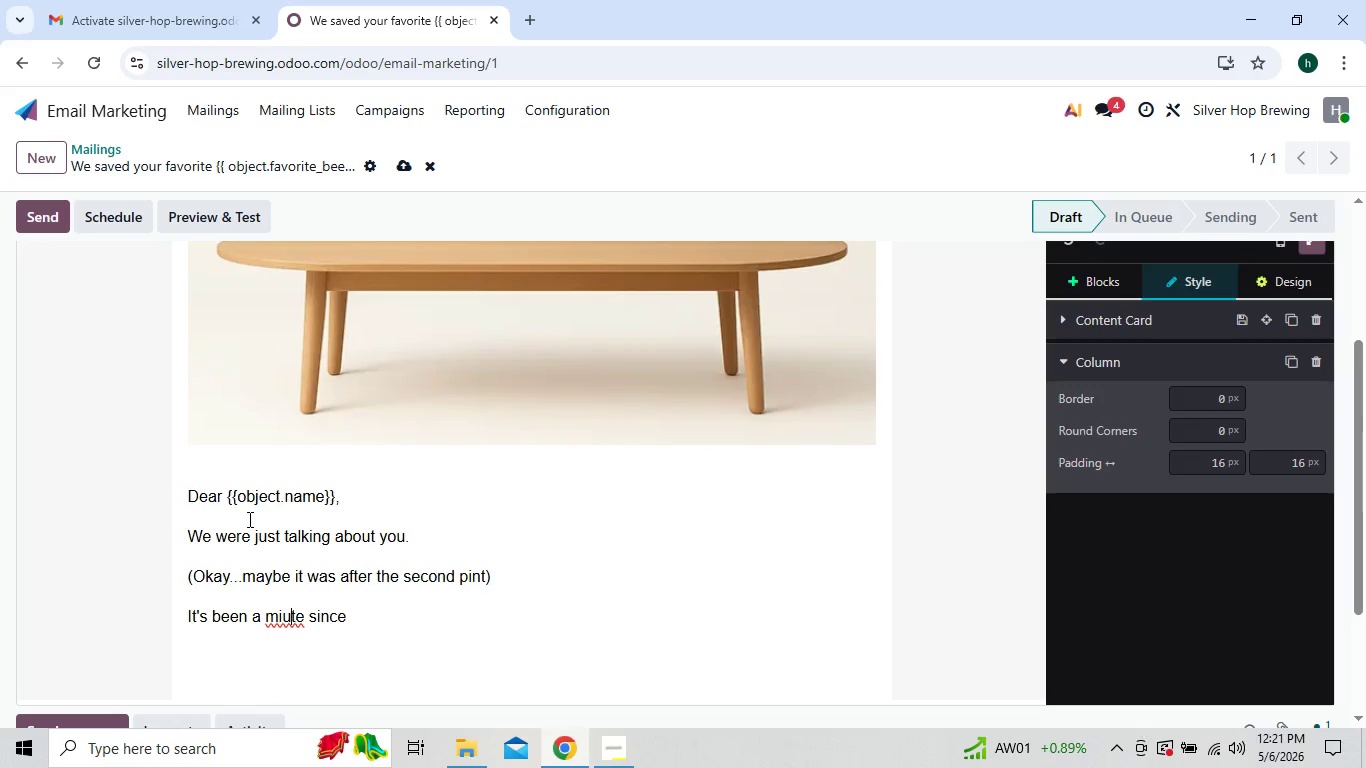 
key(ArrowLeft)
 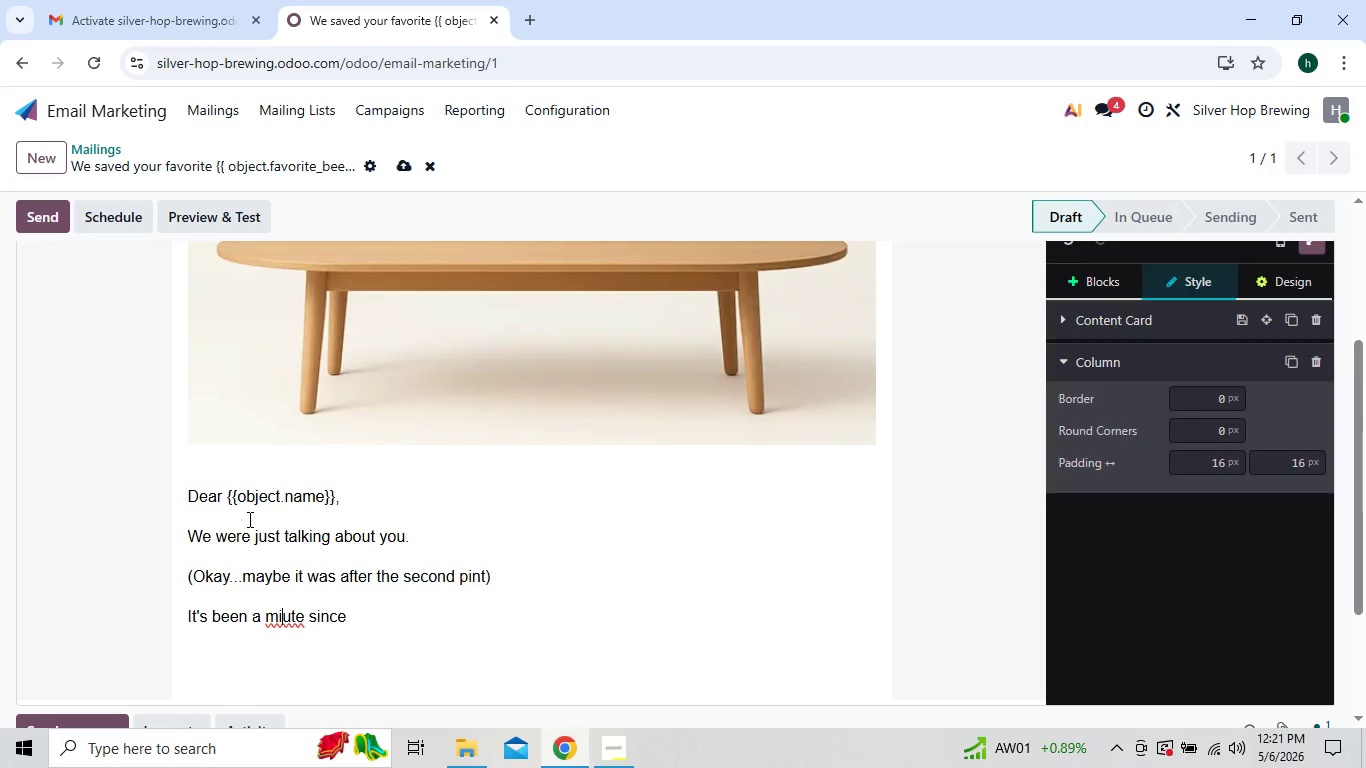 
key(ArrowLeft)
 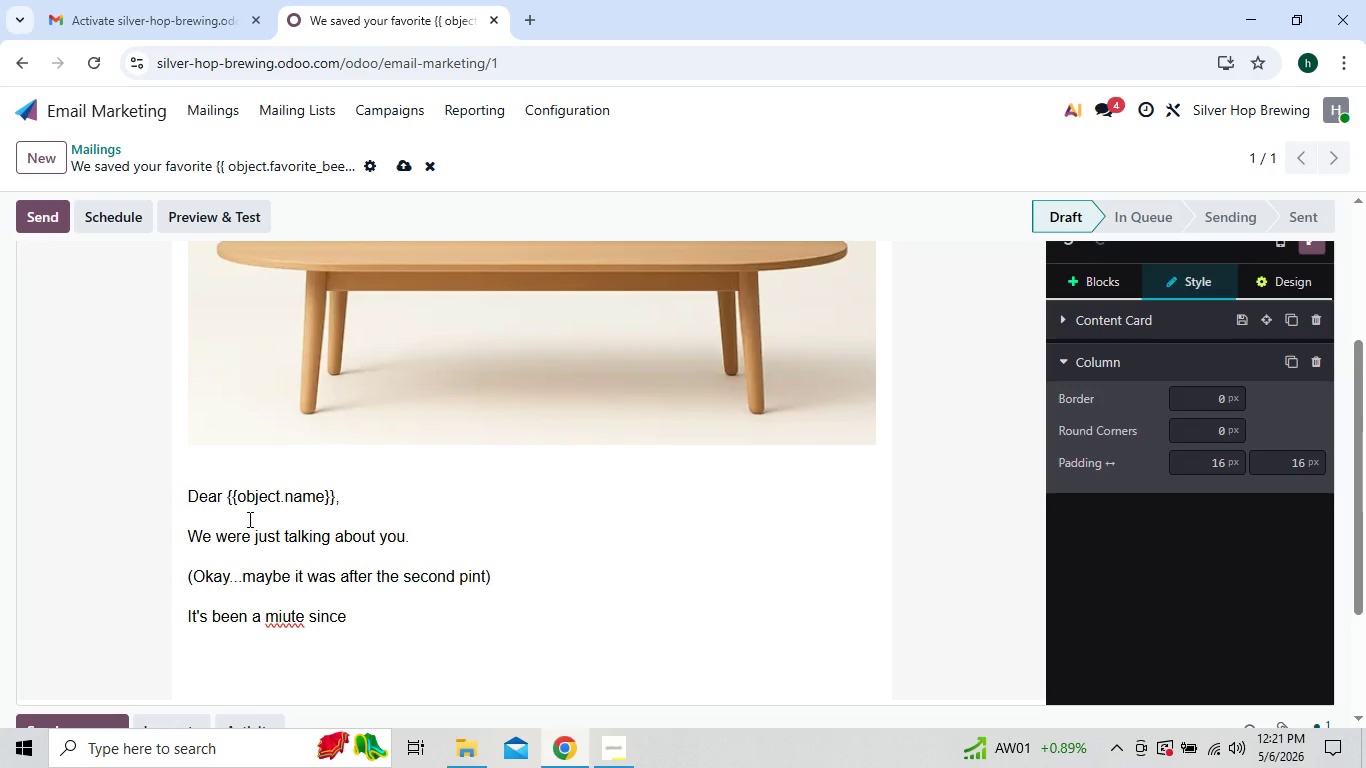 
key(N)
 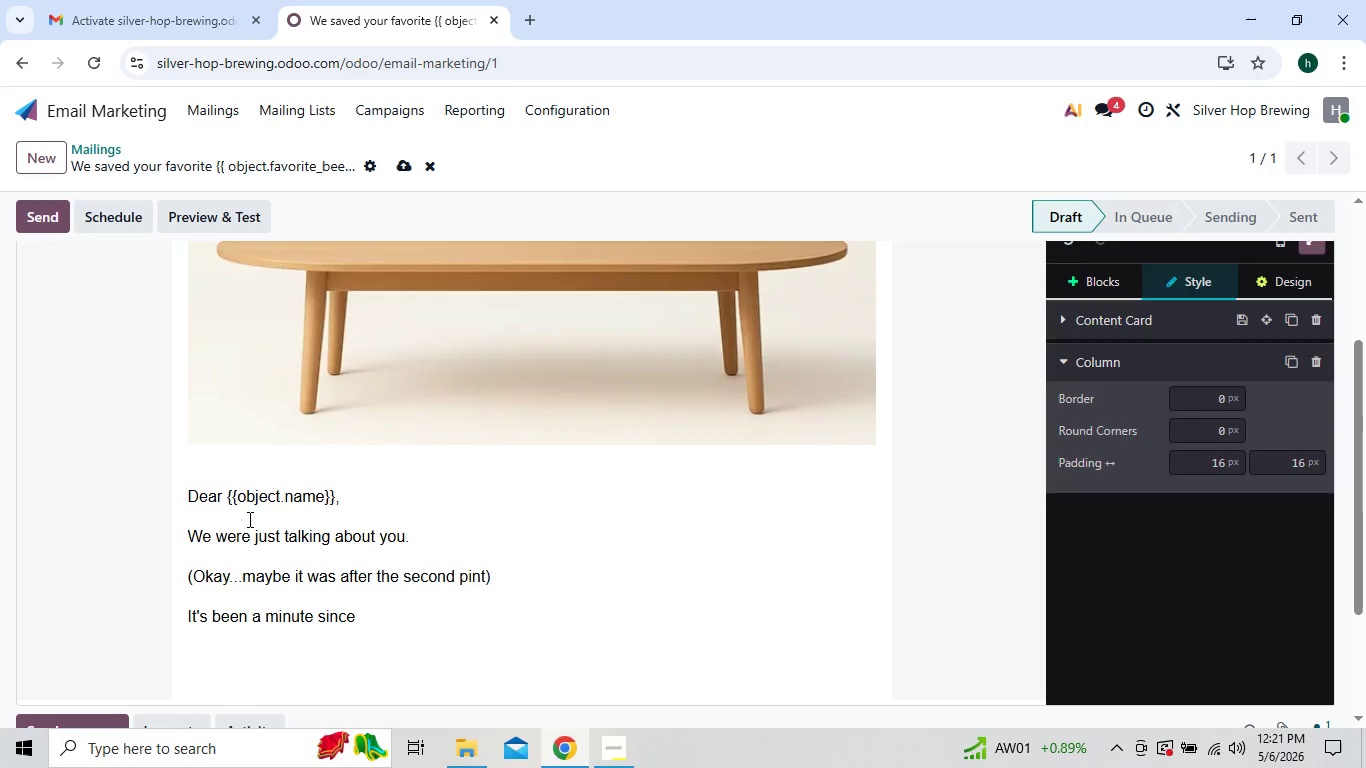 
key(ArrowRight)
 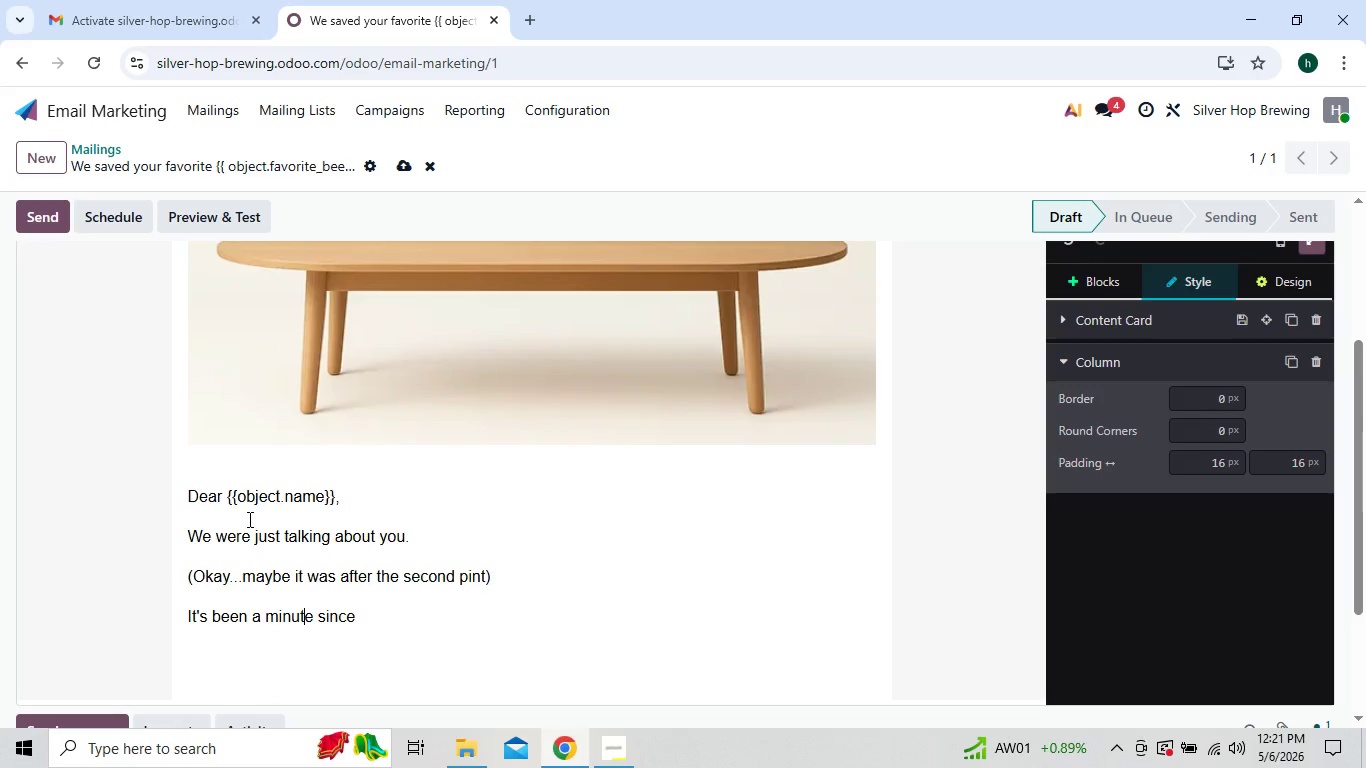 
key(ArrowRight)
 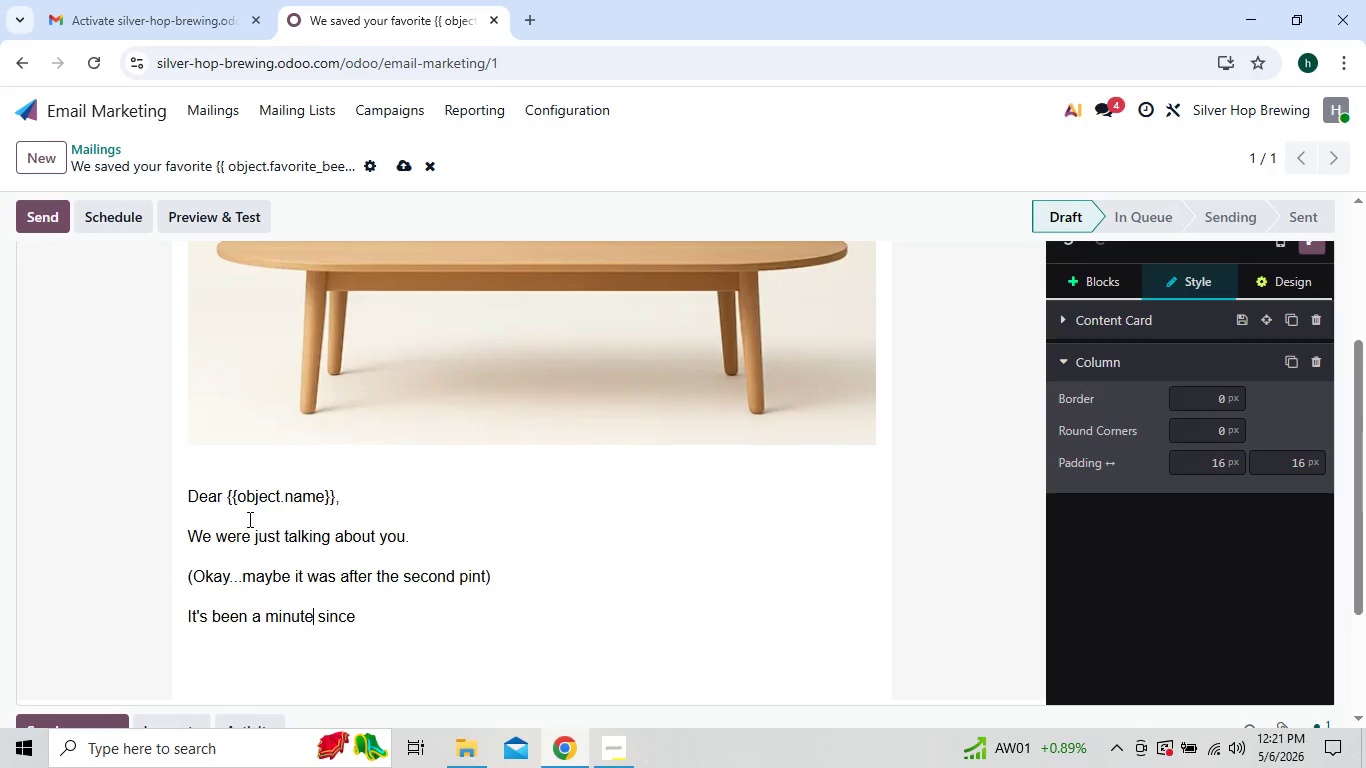 
hold_key(key=ArrowRight, duration=0.52)
 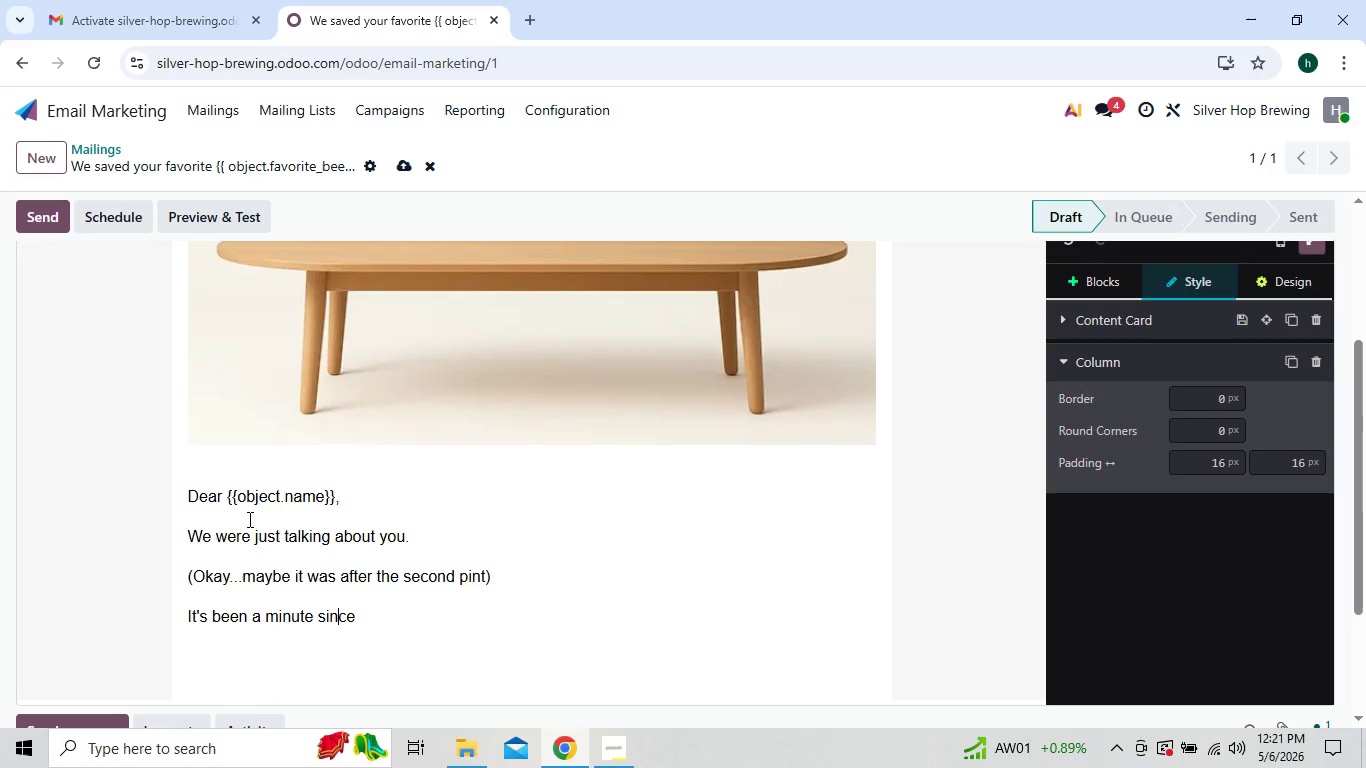 
hold_key(key=ArrowRight, duration=0.34)
 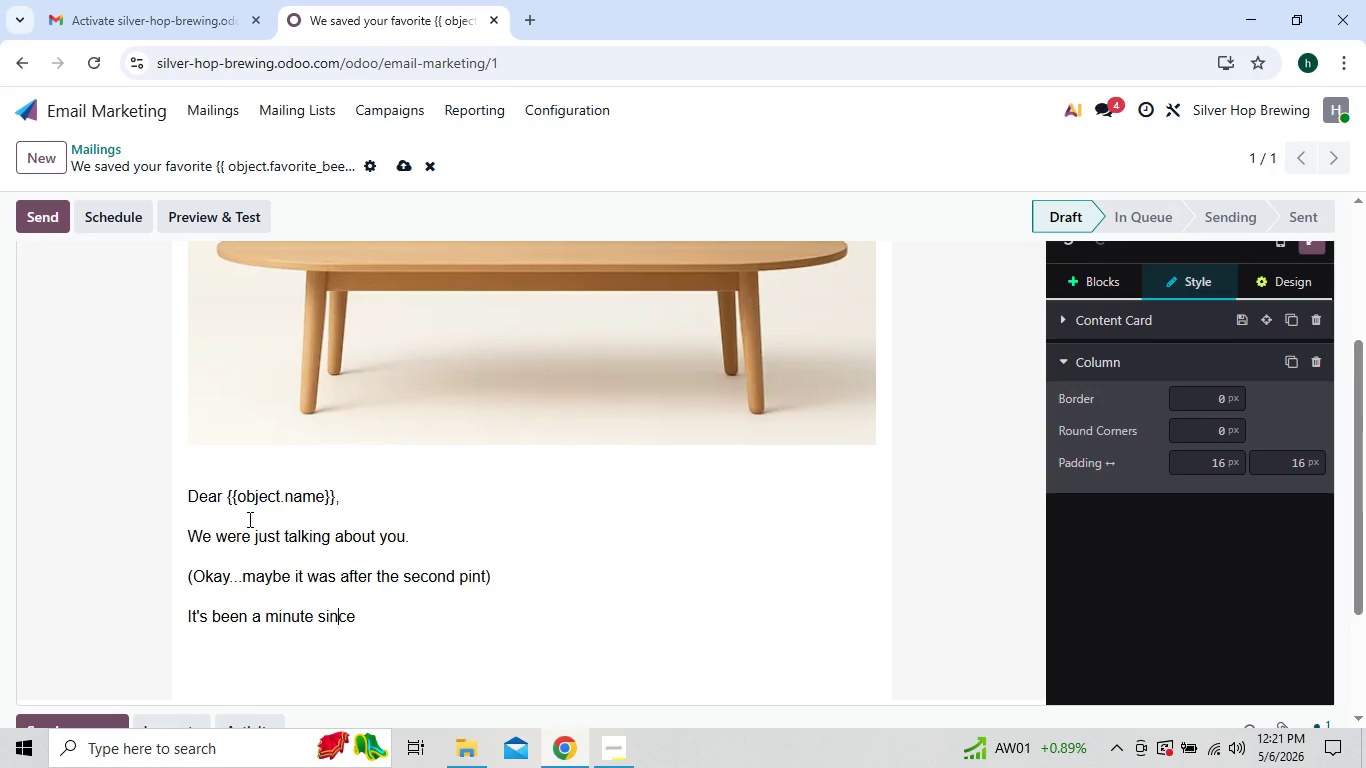 
key(ArrowRight)
 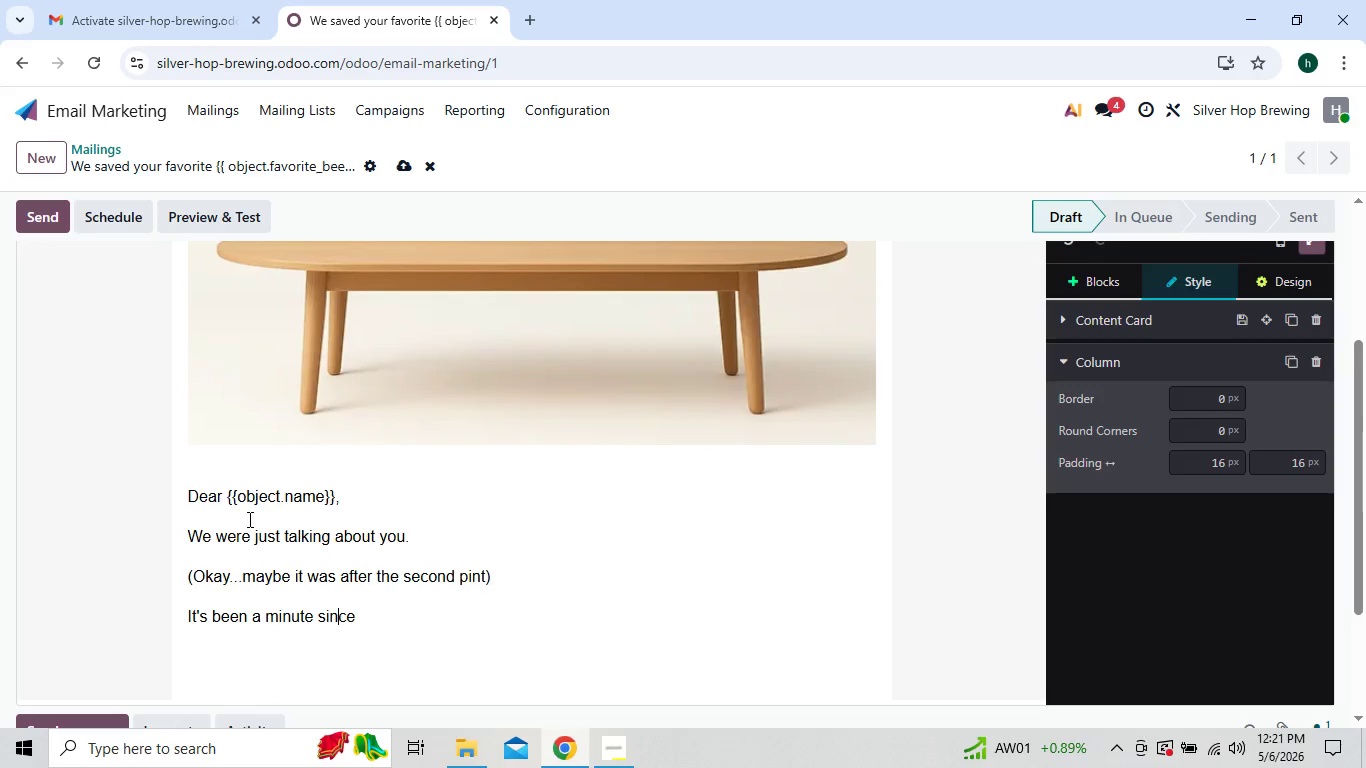 
key(ArrowRight)
 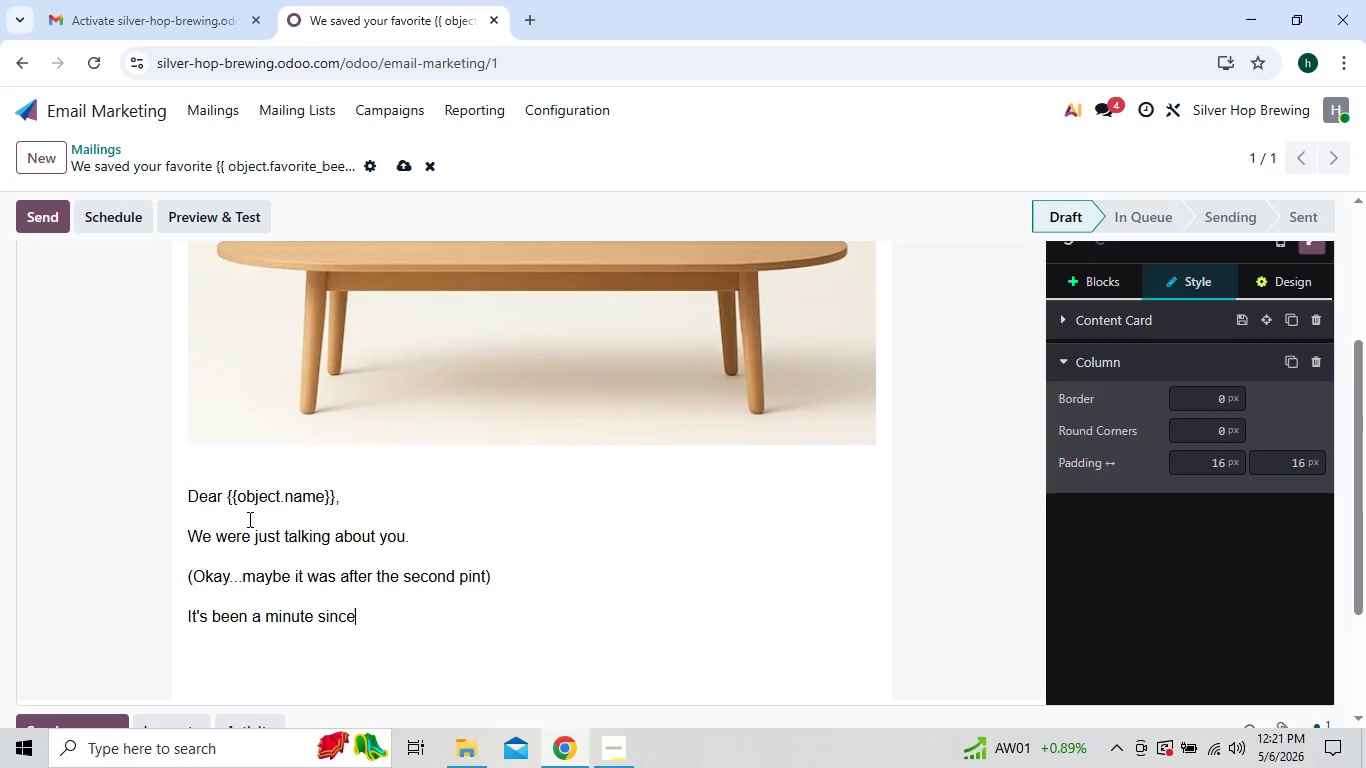 
key(ArrowRight)
 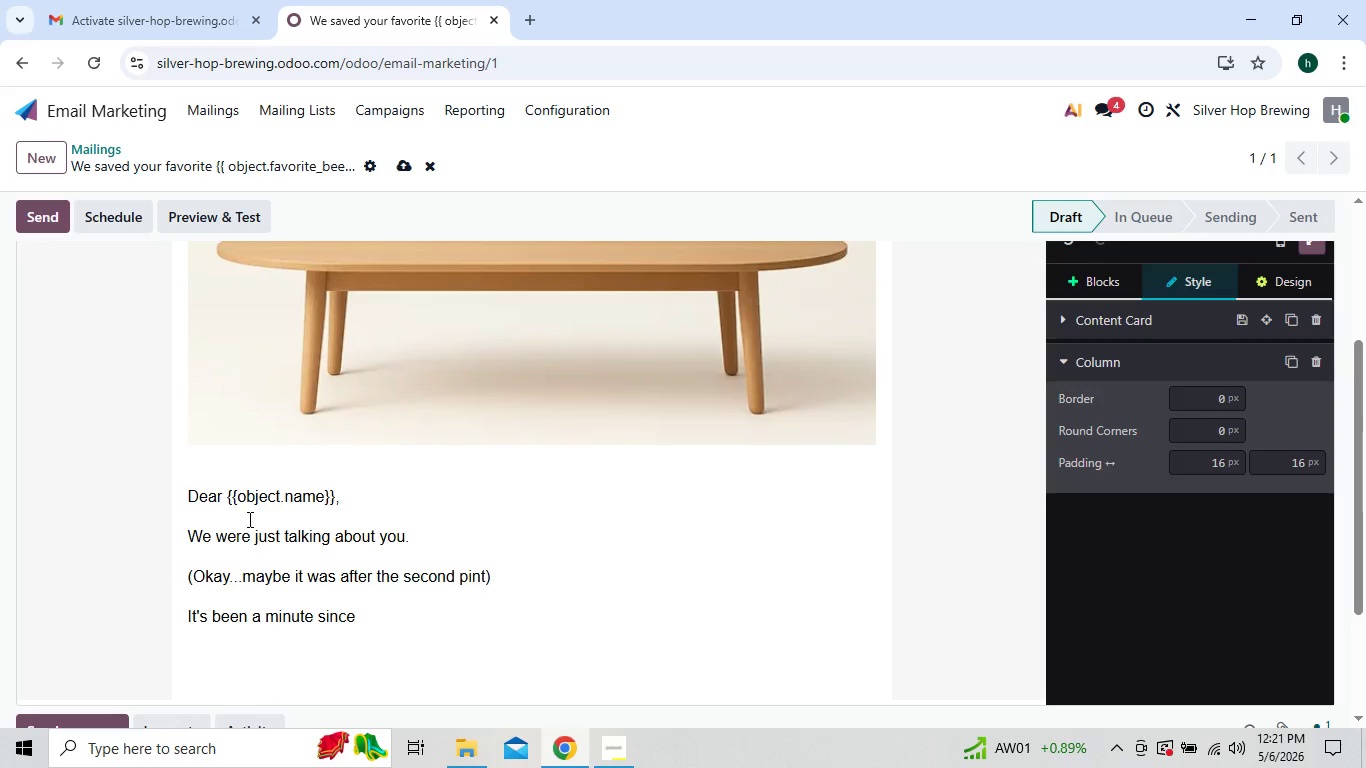 
key(Space)
 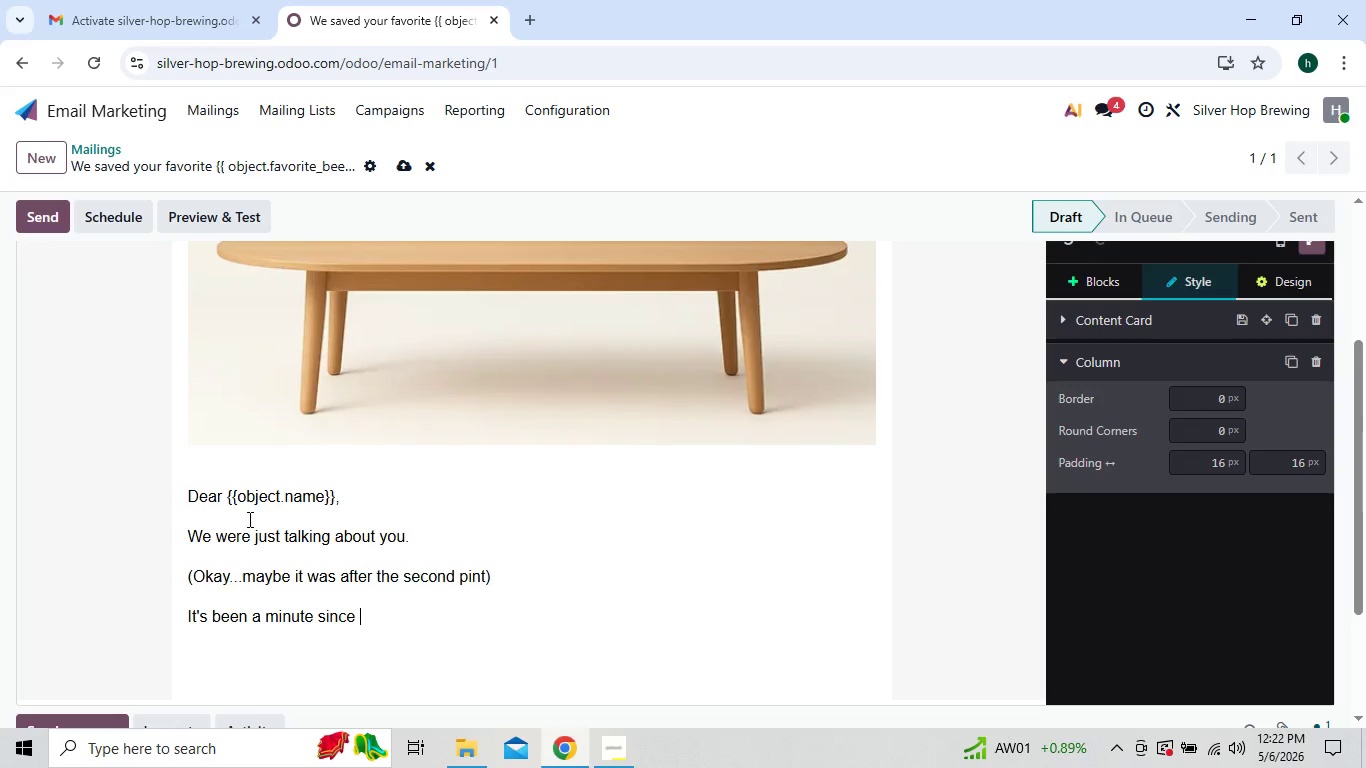 
wait(10.36)
 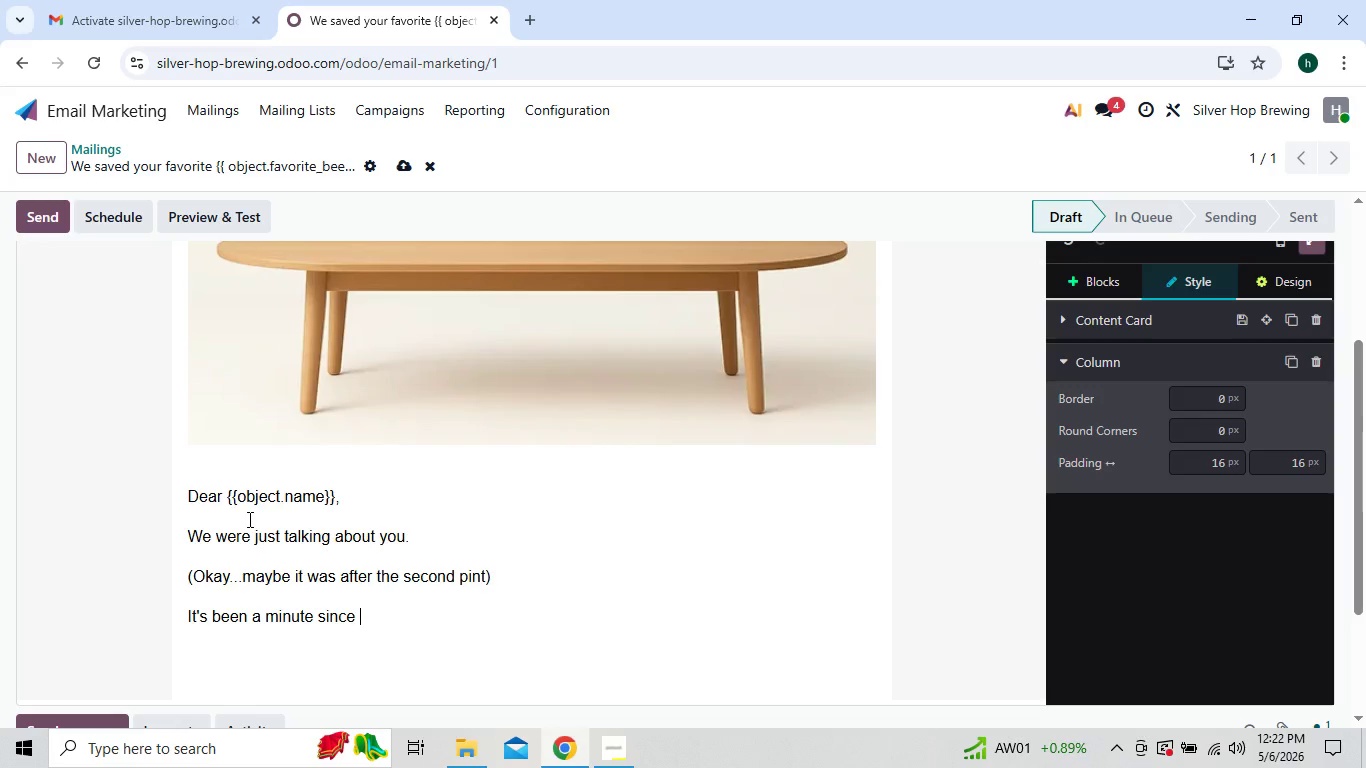 
type(you )
 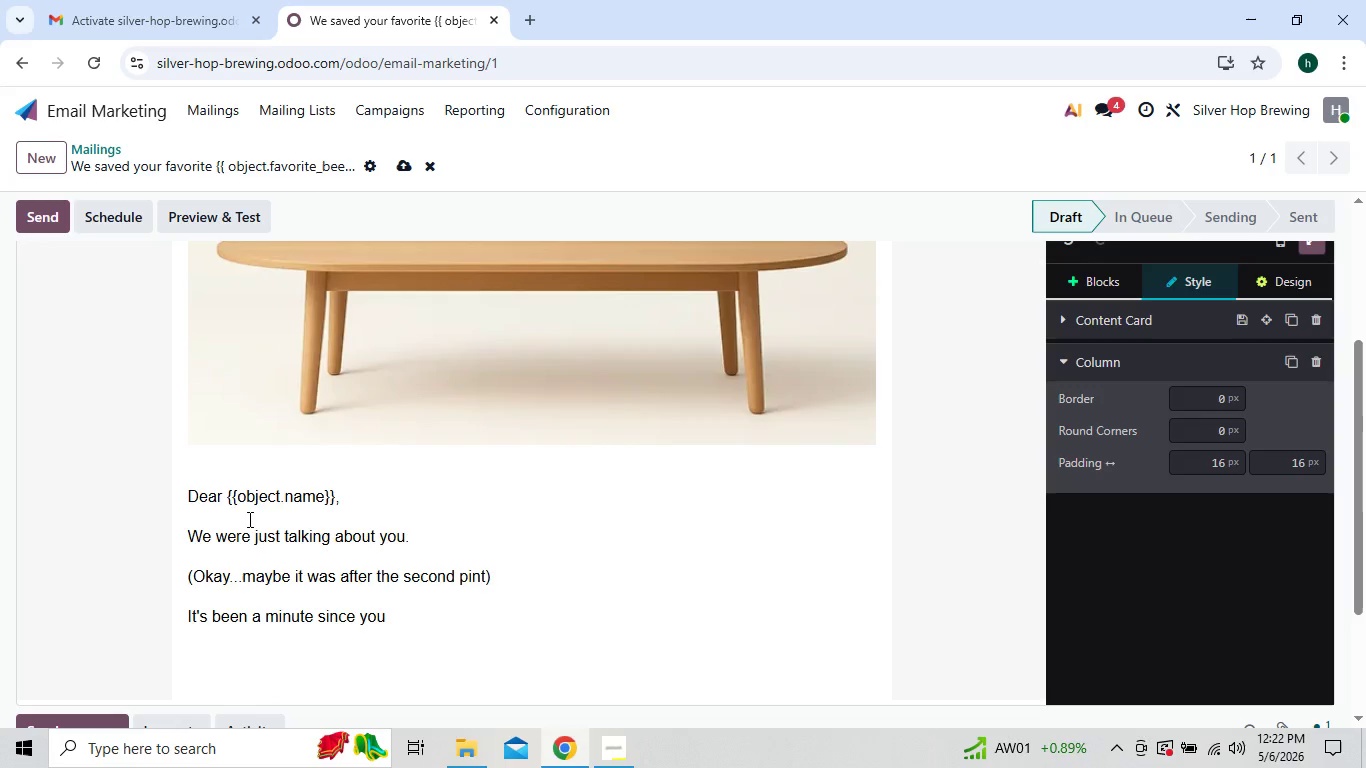 
type(last dropped by, and )
 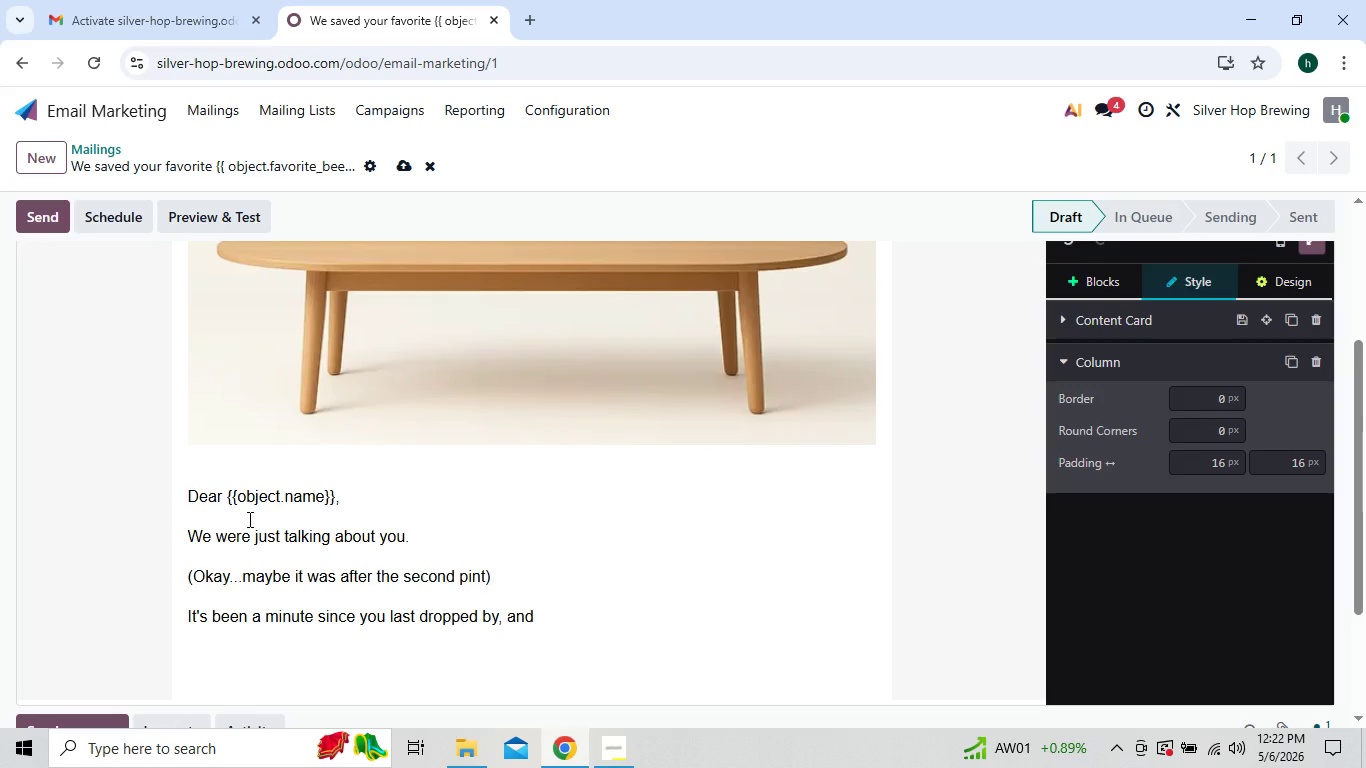 
type(honestly)
 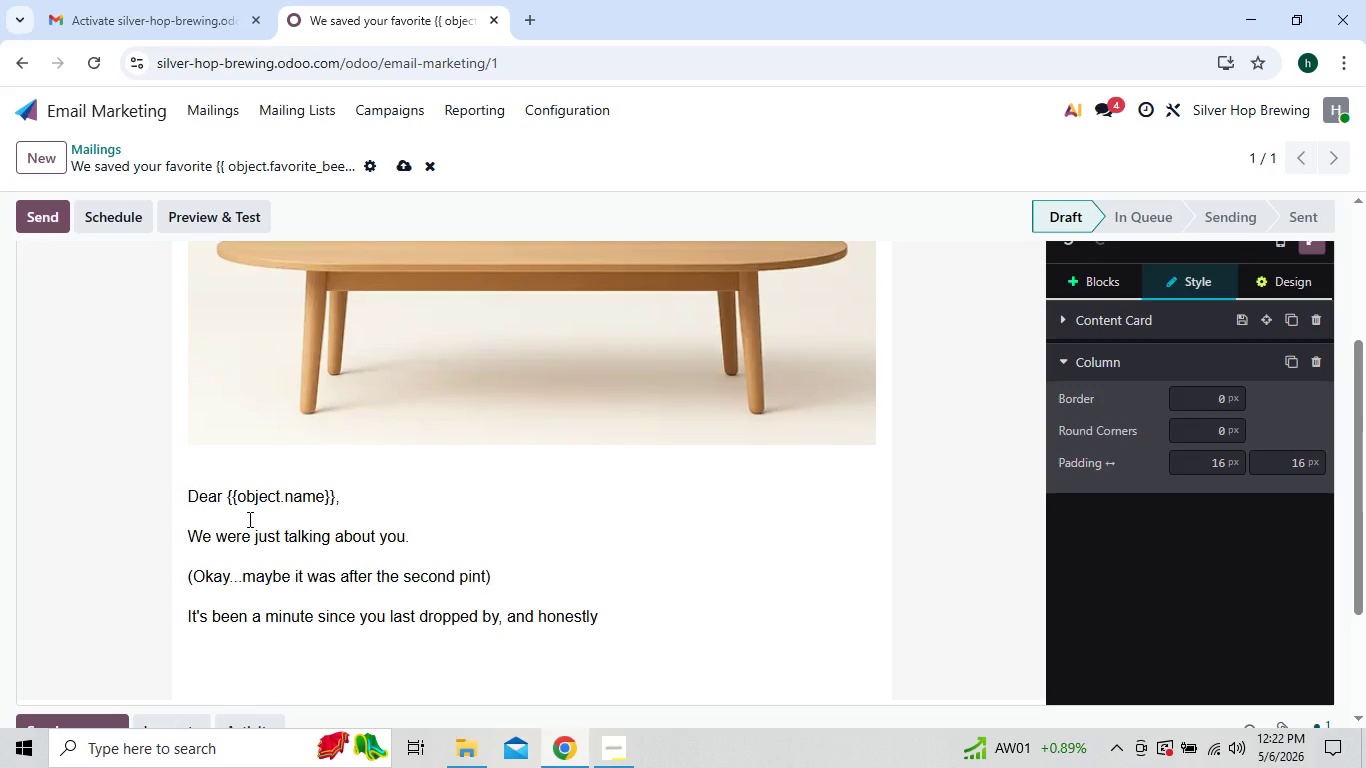 
key(Shift+Slash)
 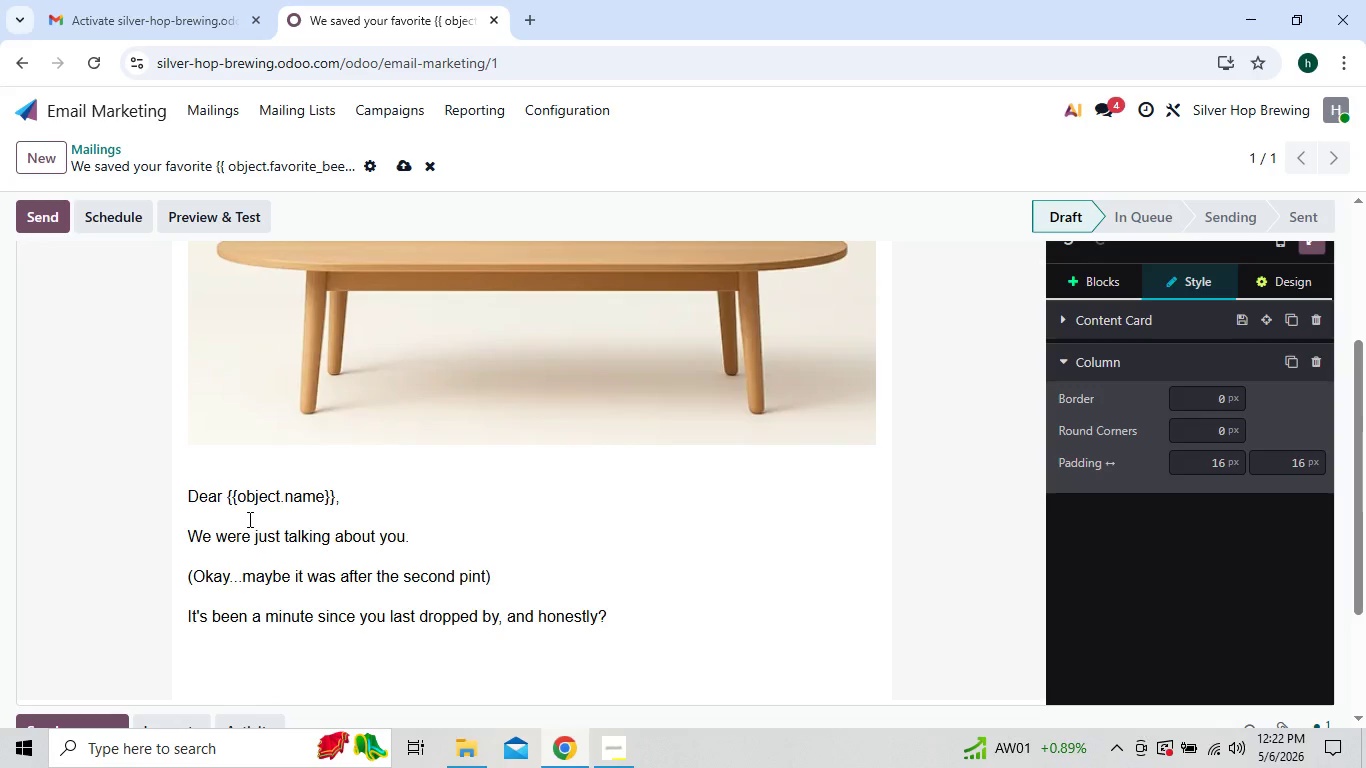 
wait(10.91)
 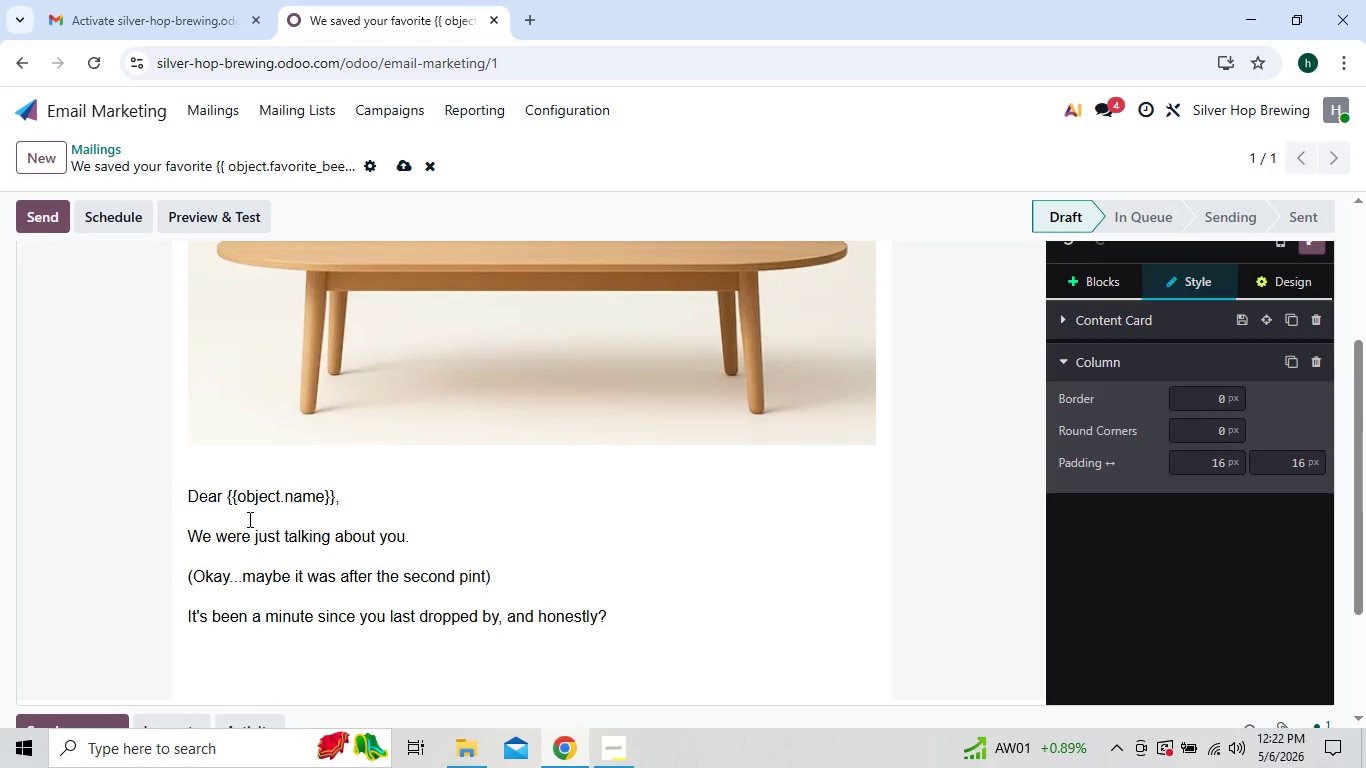 
key(Enter)
 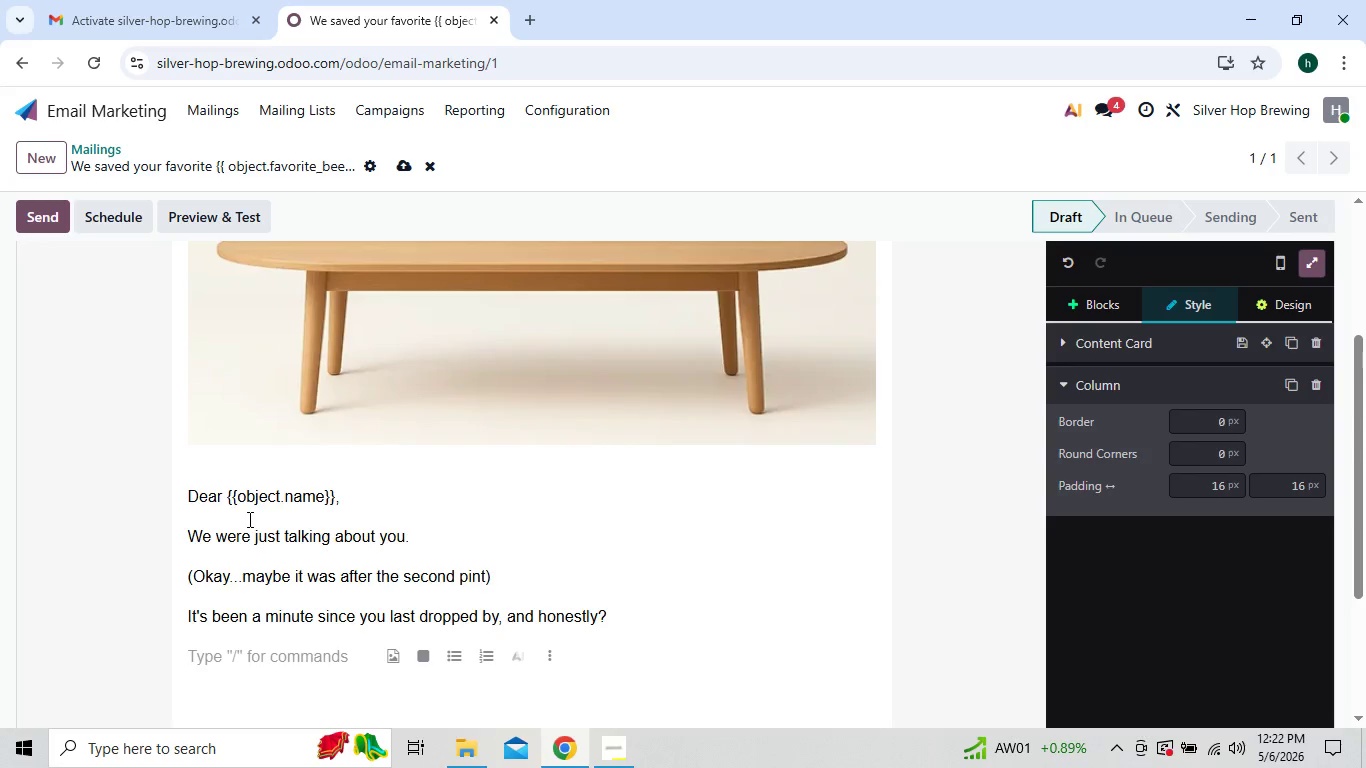 
wait(8.0)
 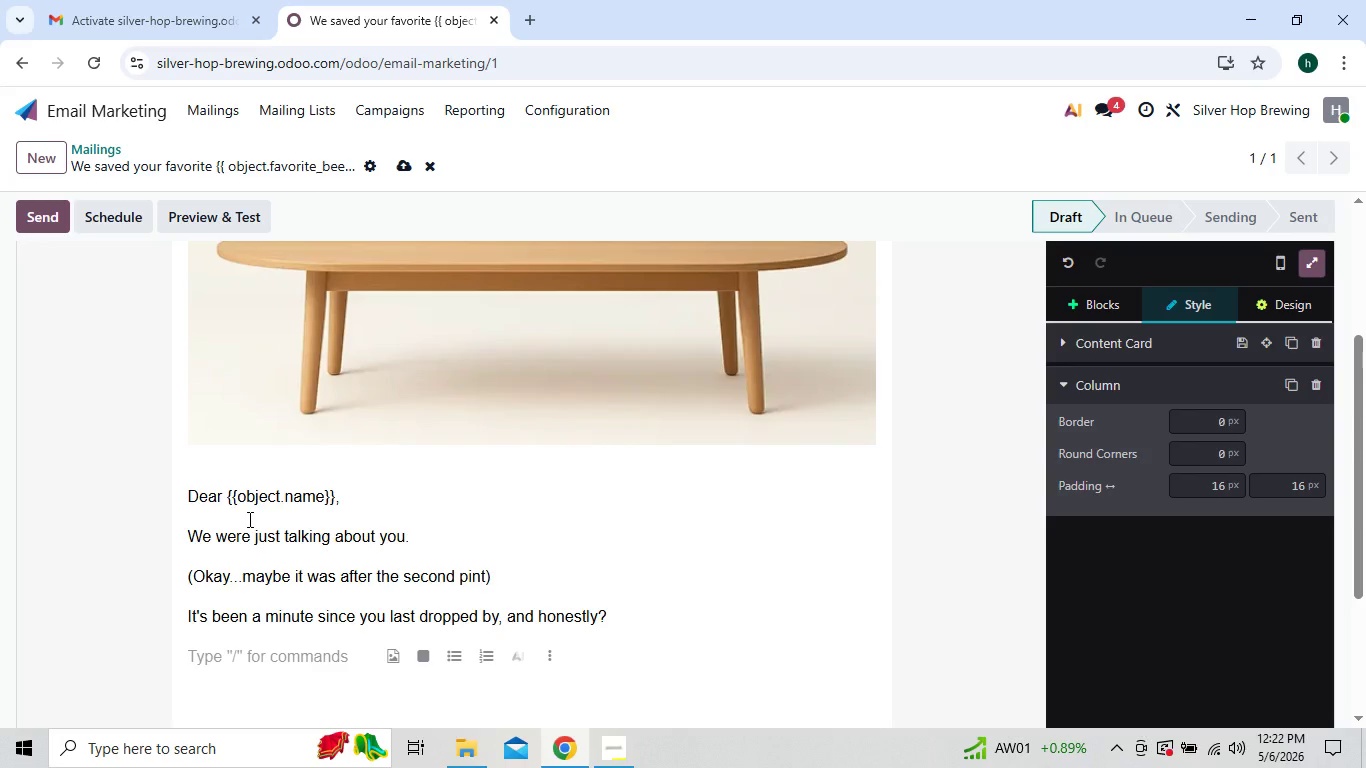 
type(Your spot at the )
 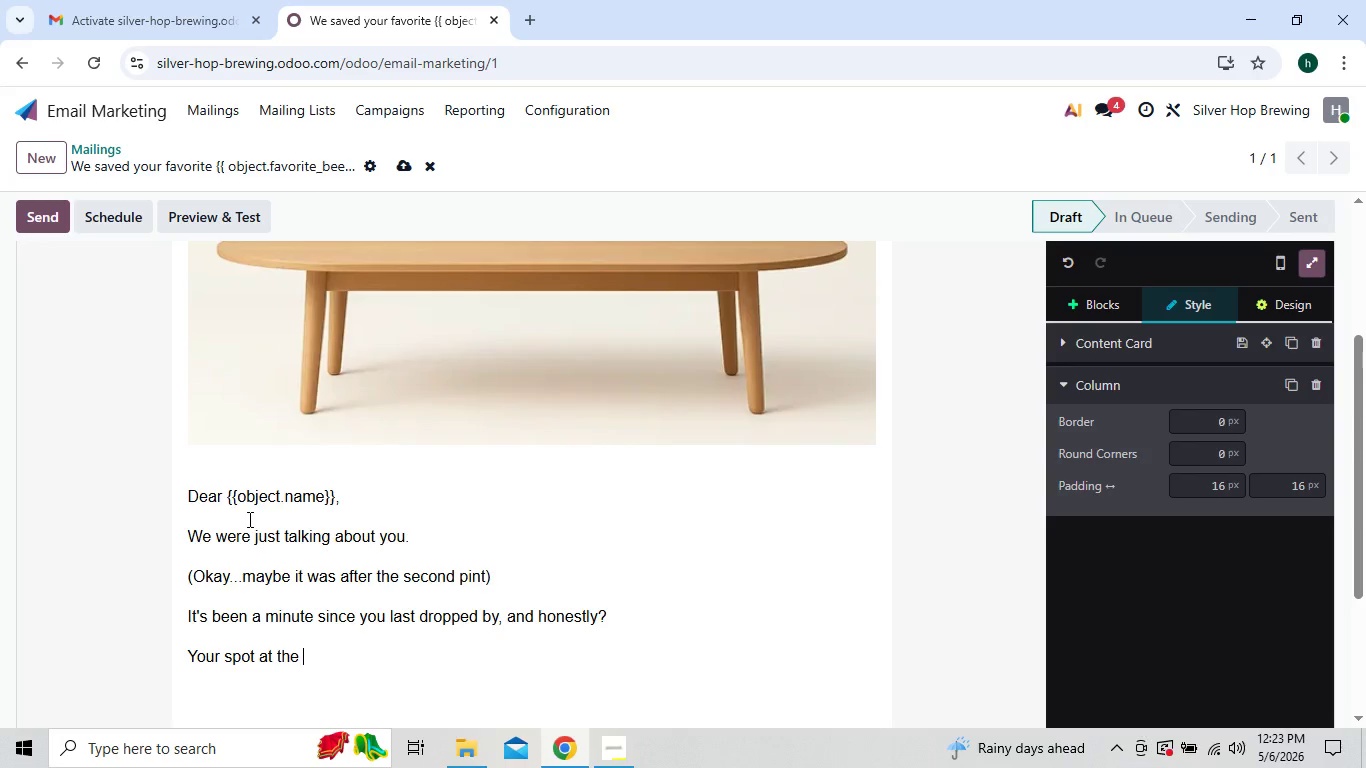 
type(bar )
 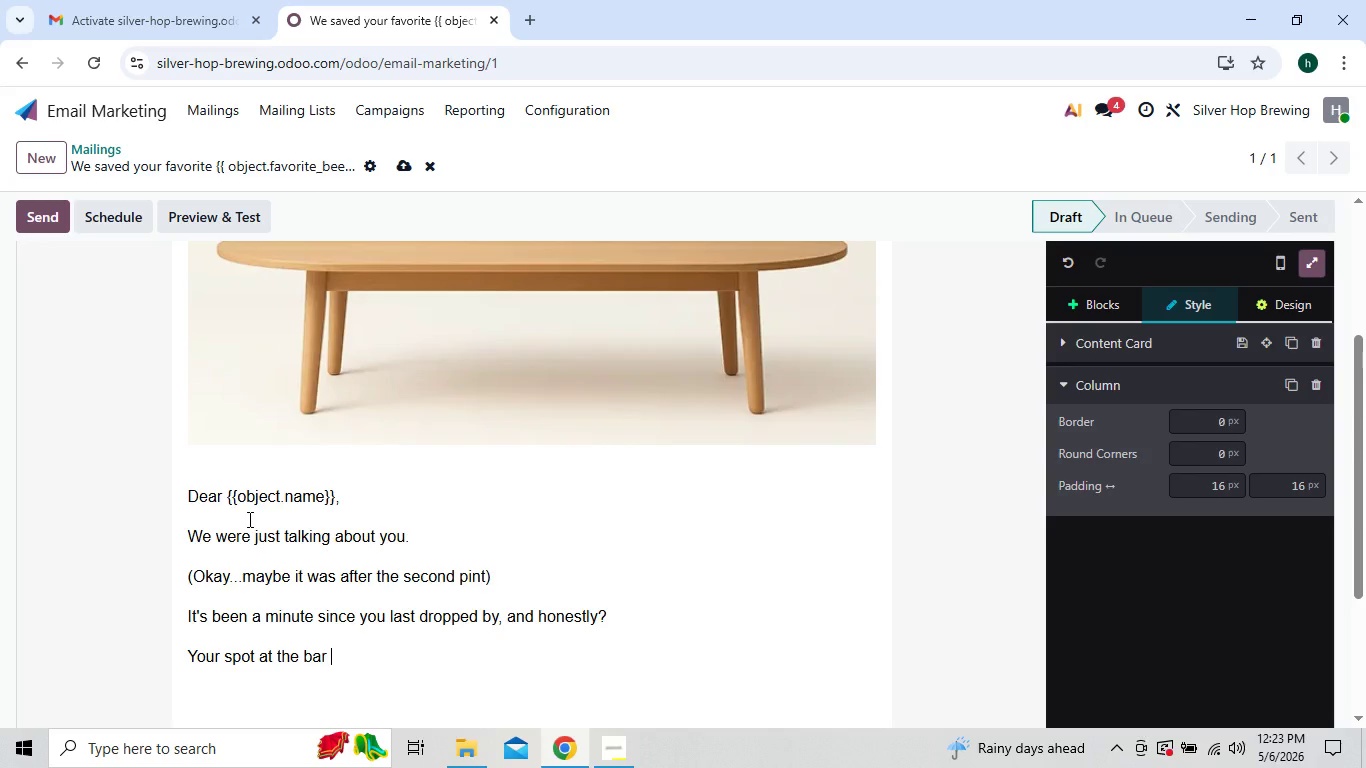 
type(has been looking a little )
 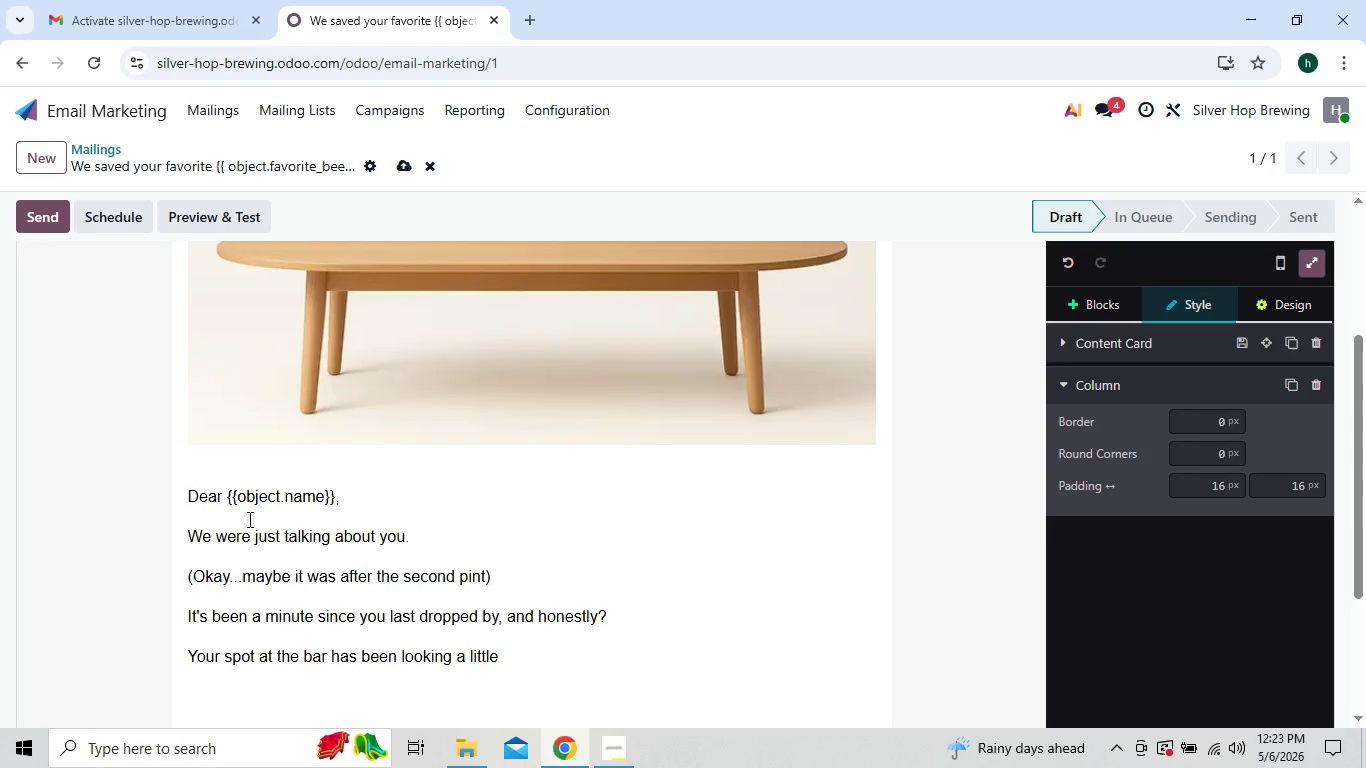 
type(too empty.)
 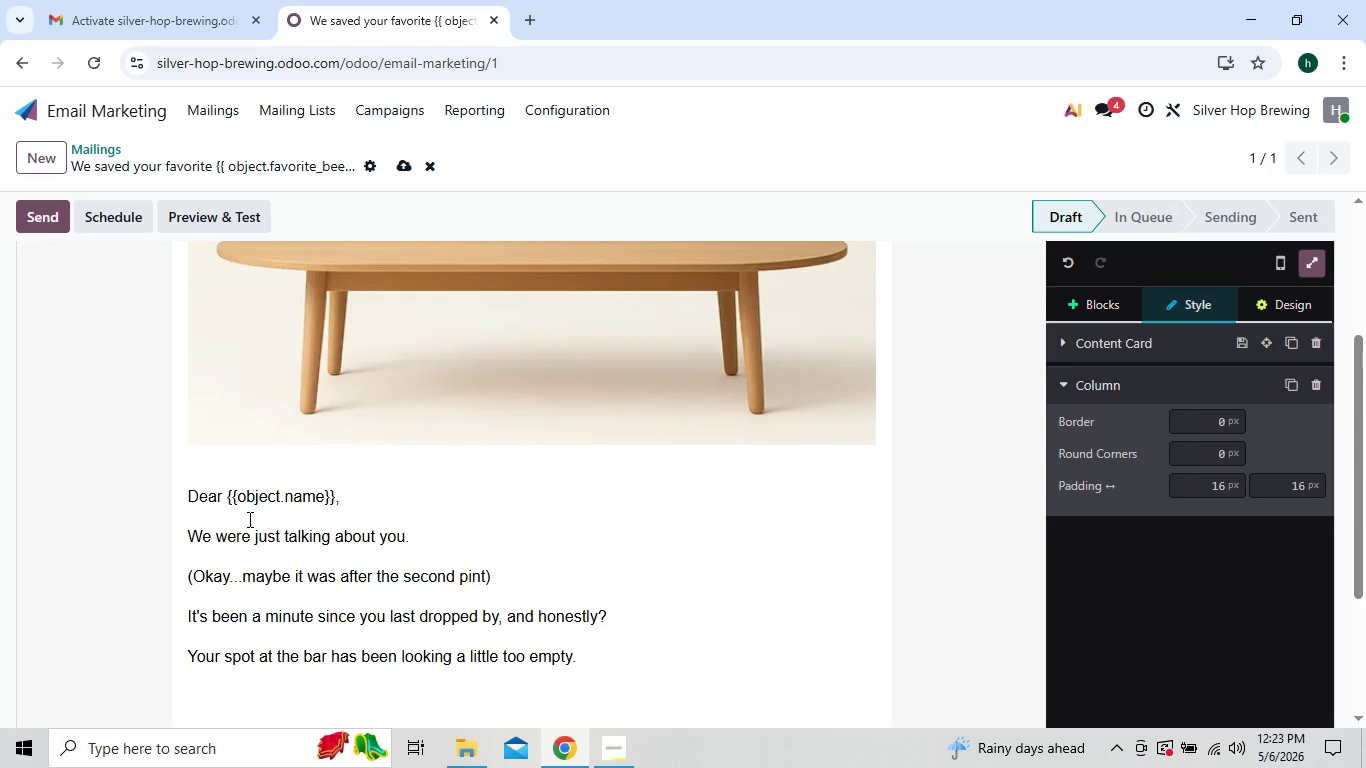 
key(Enter)
 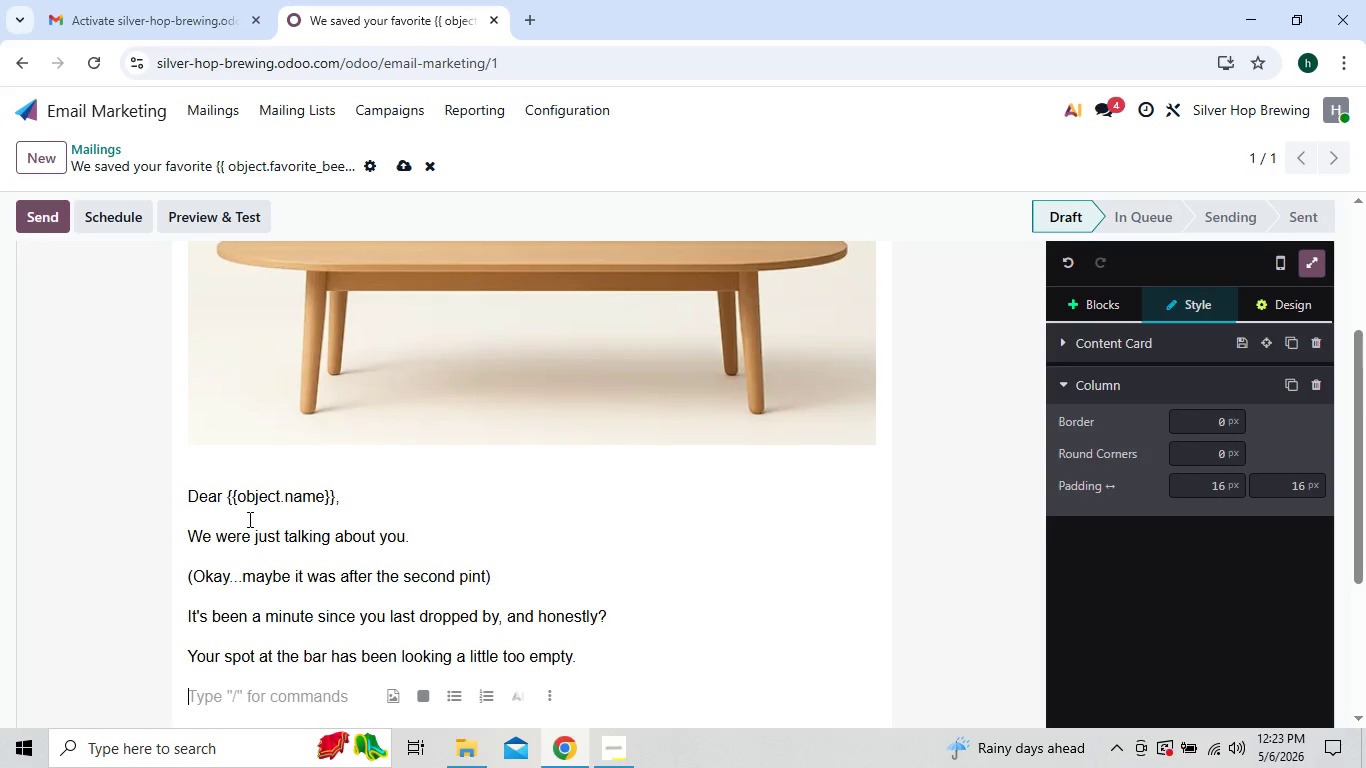 
type(Good news though)
 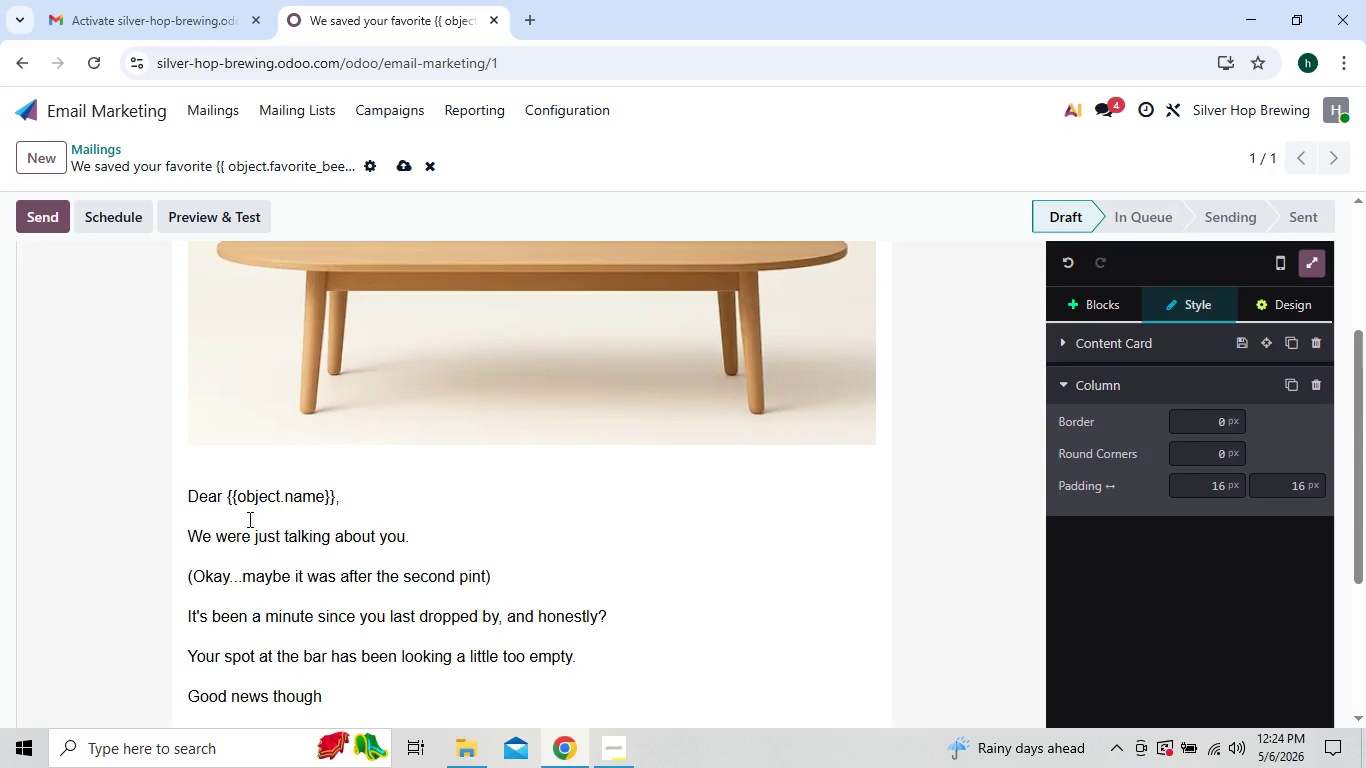 
type(-we've got something pu)
 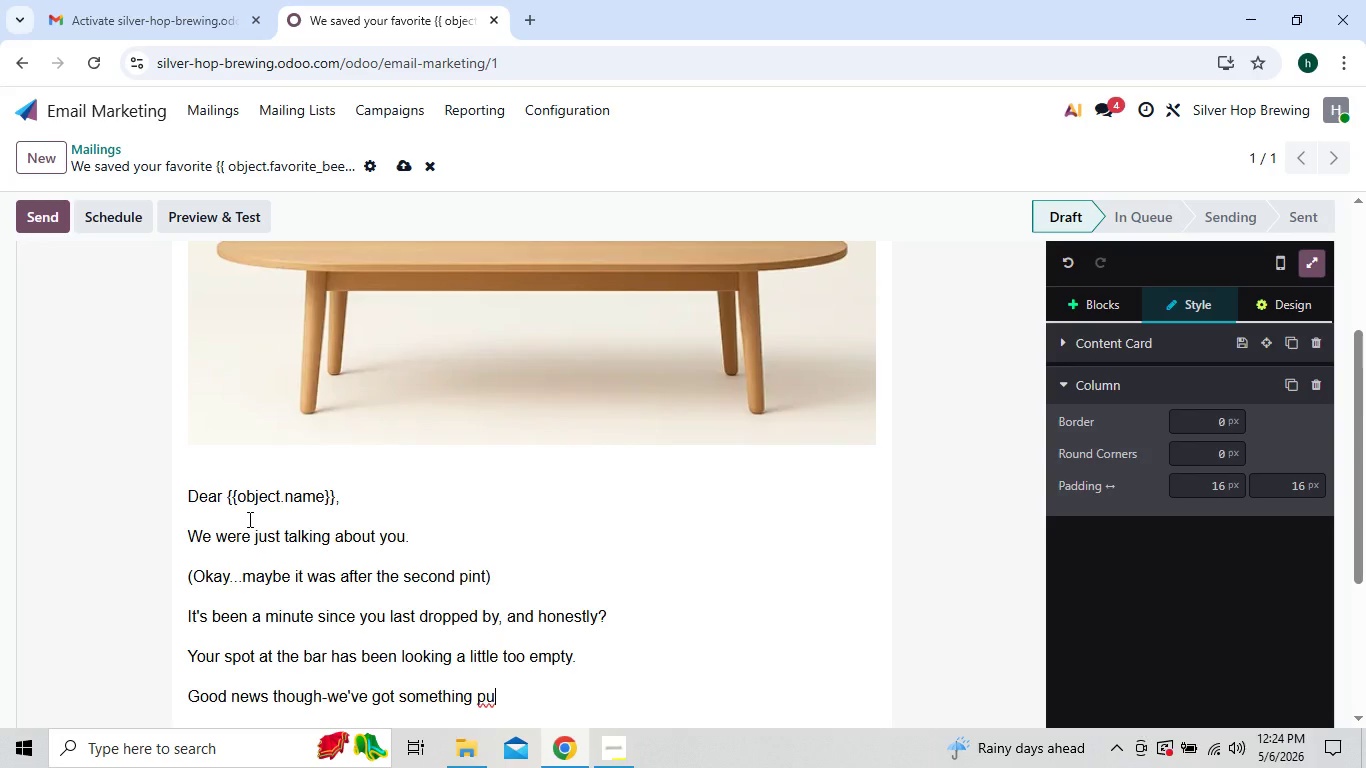 
key(Backspace)
 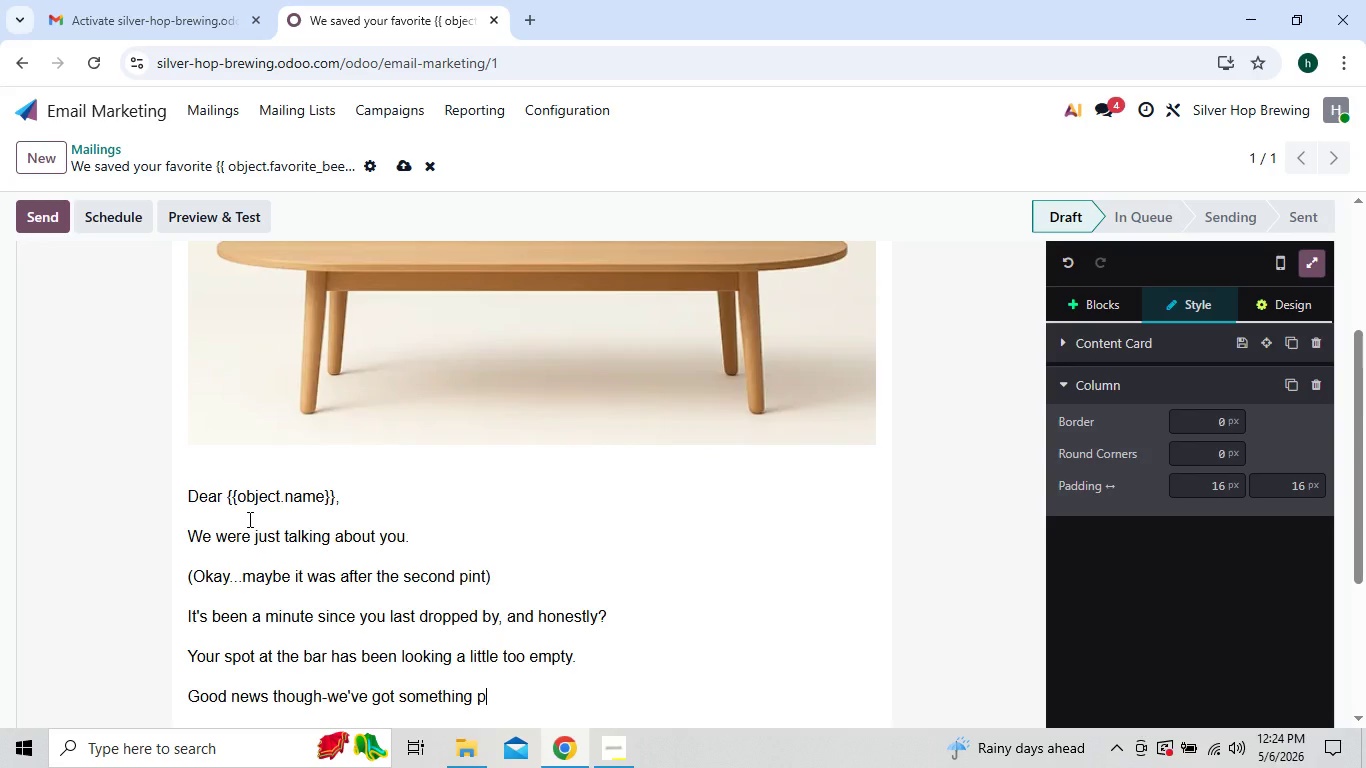 
type(ouring with your name on it)
 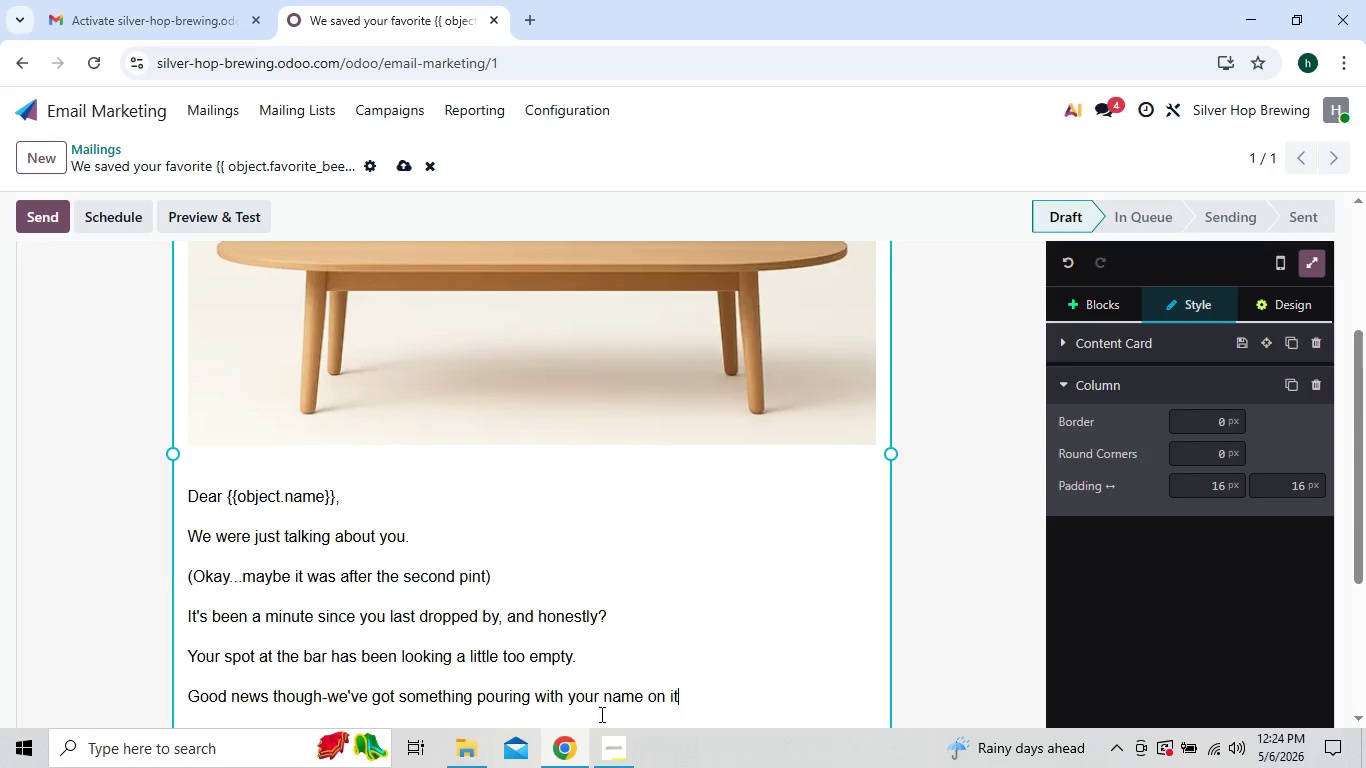 
wait(5.75)
 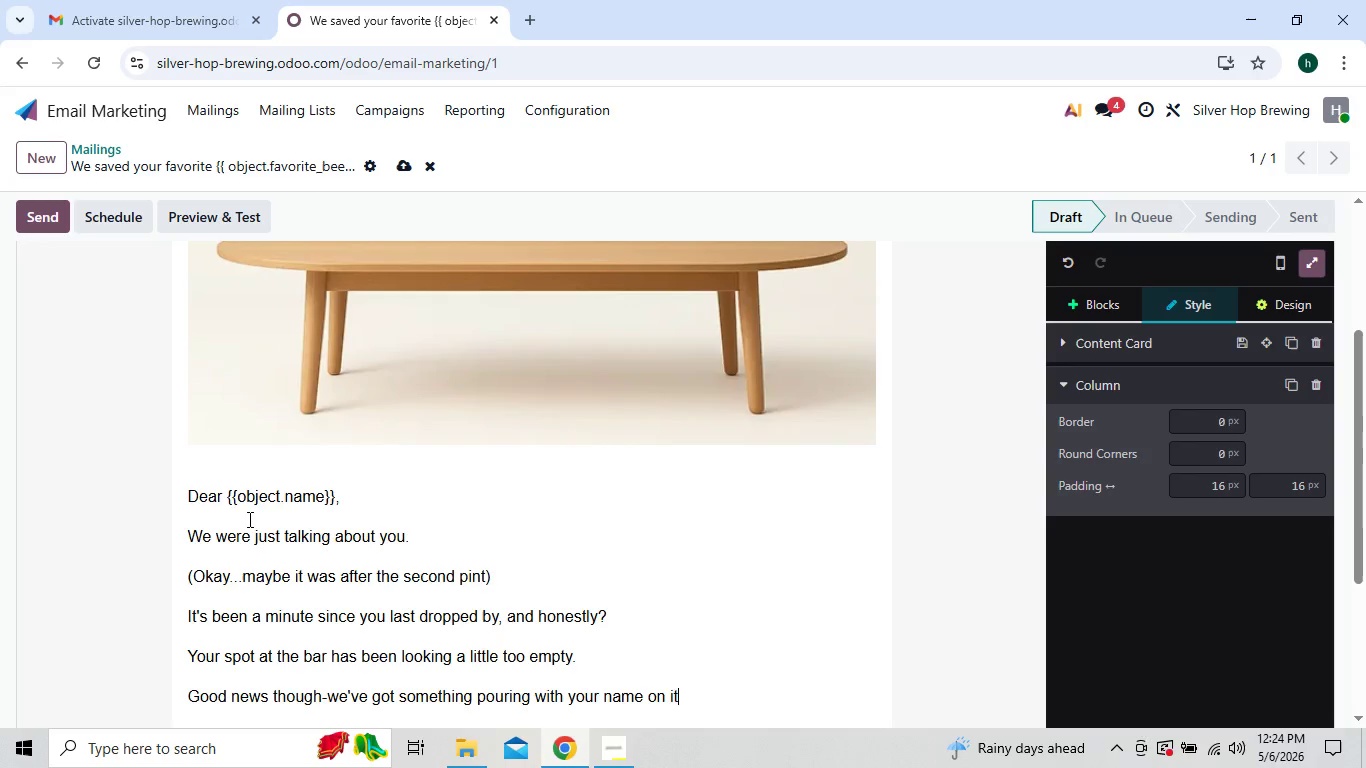 
left_click([634, 750])